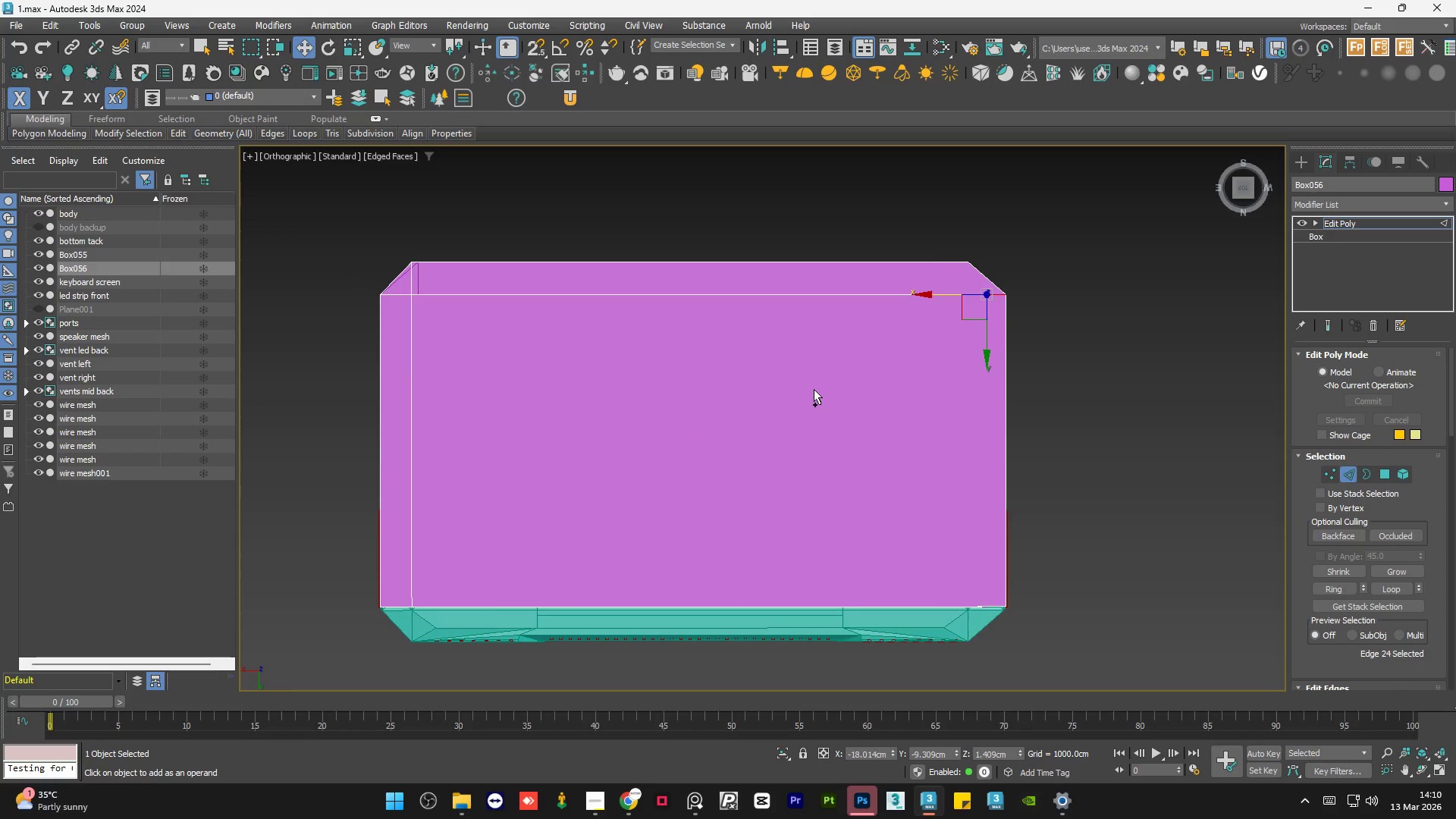 
key(Control+Z)
 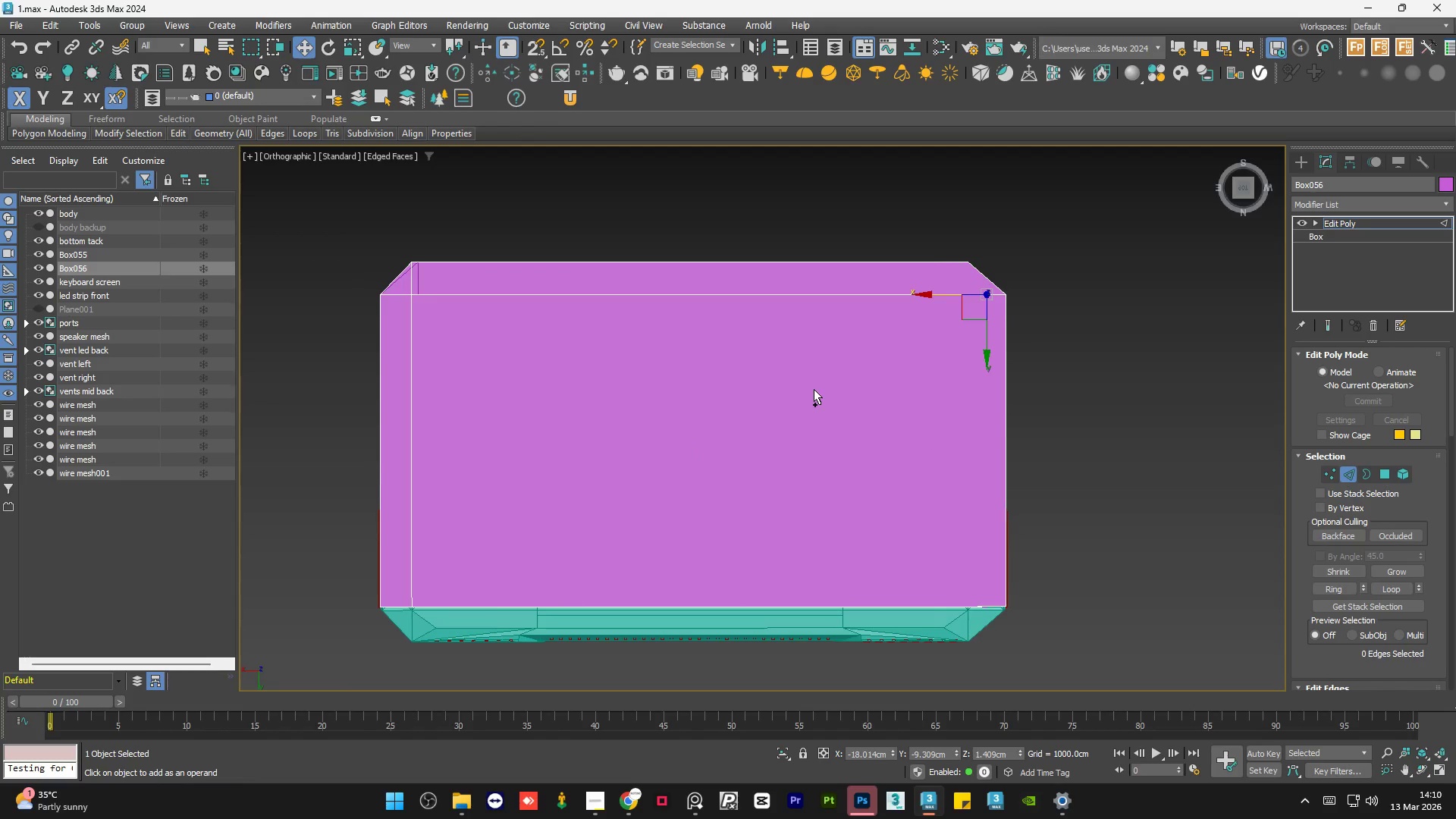 
key(Control+Z)
 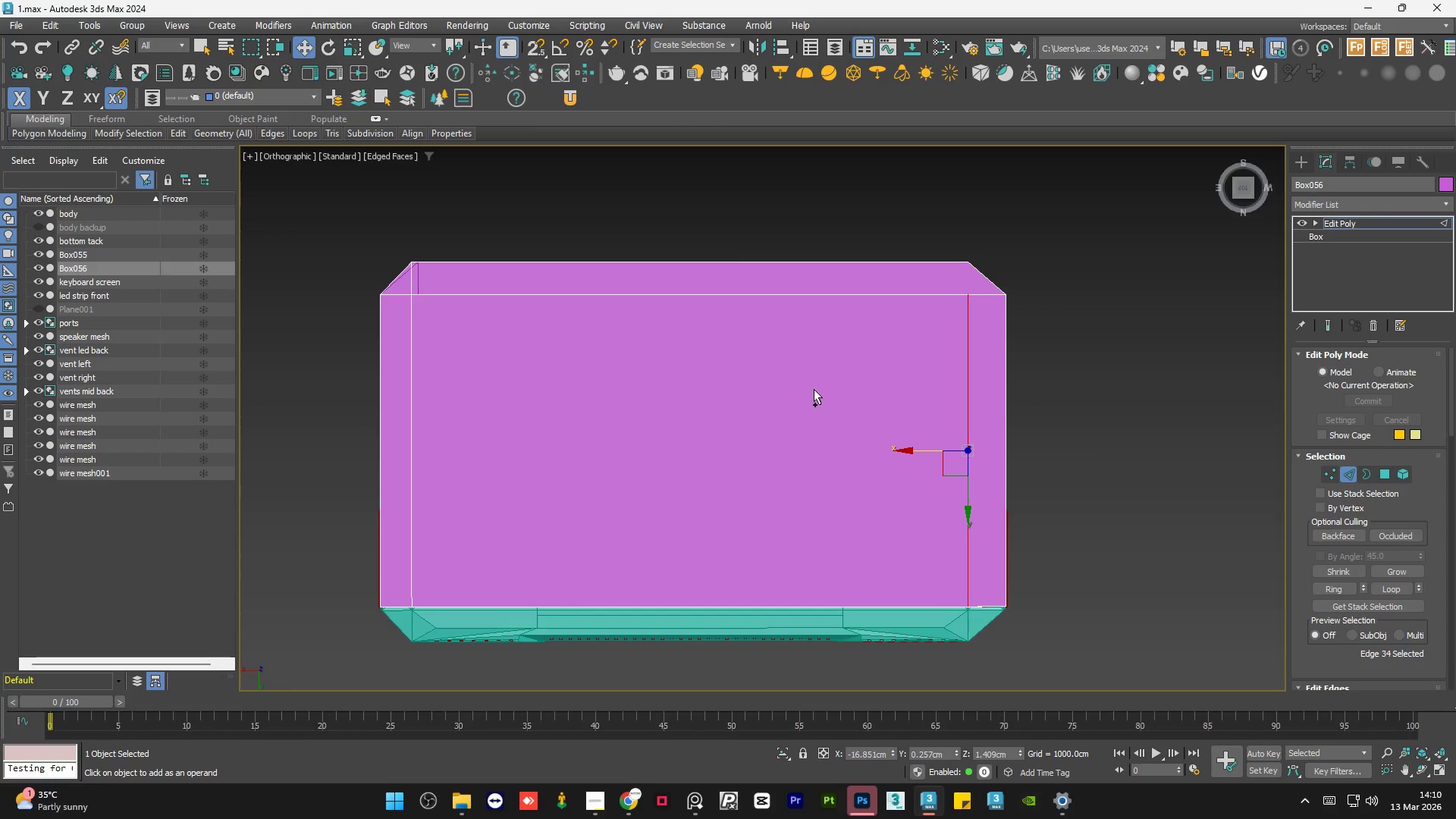 
key(Control+Z)
 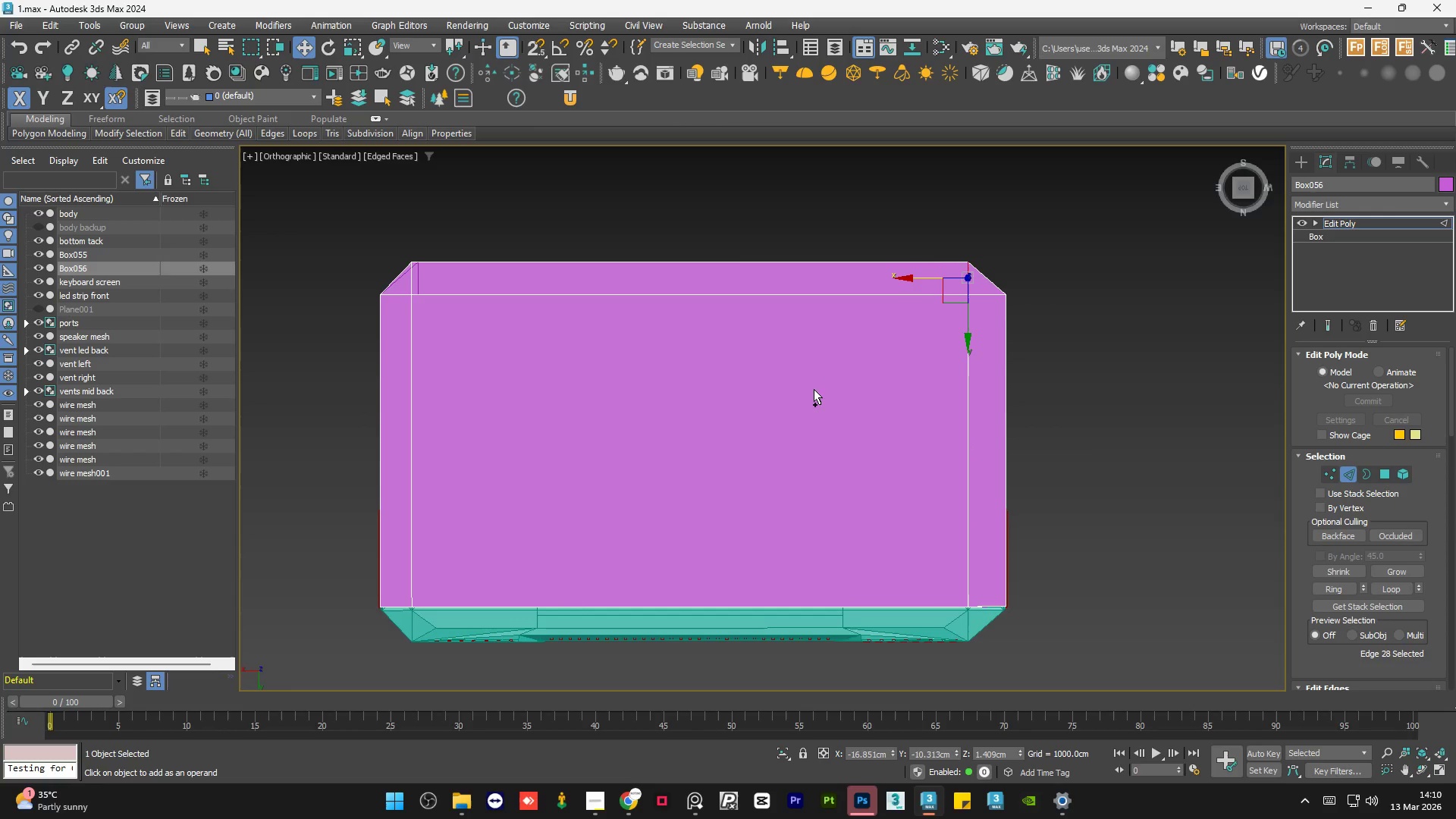 
key(Control+Z)
 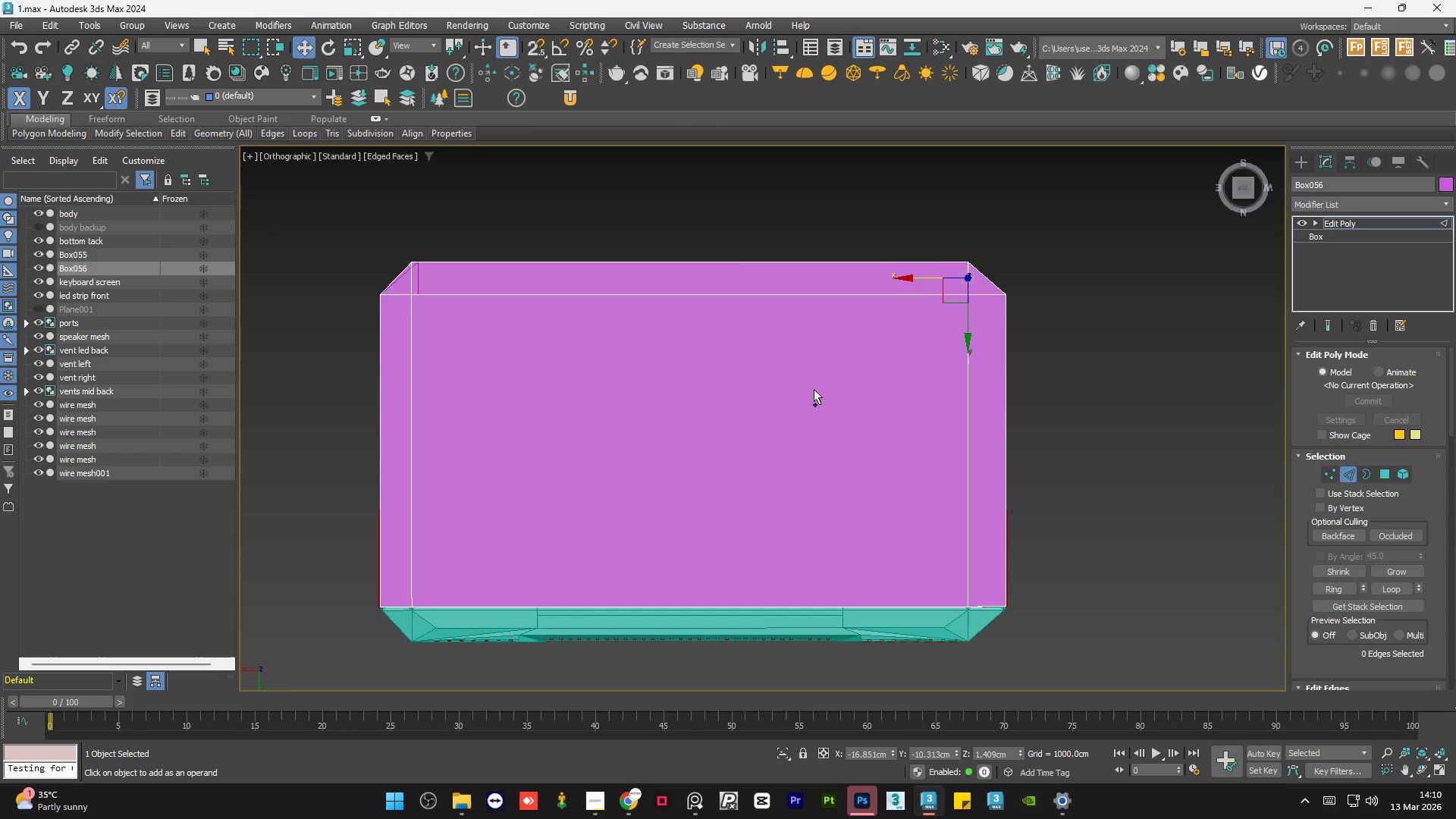 
key(Control+Z)
 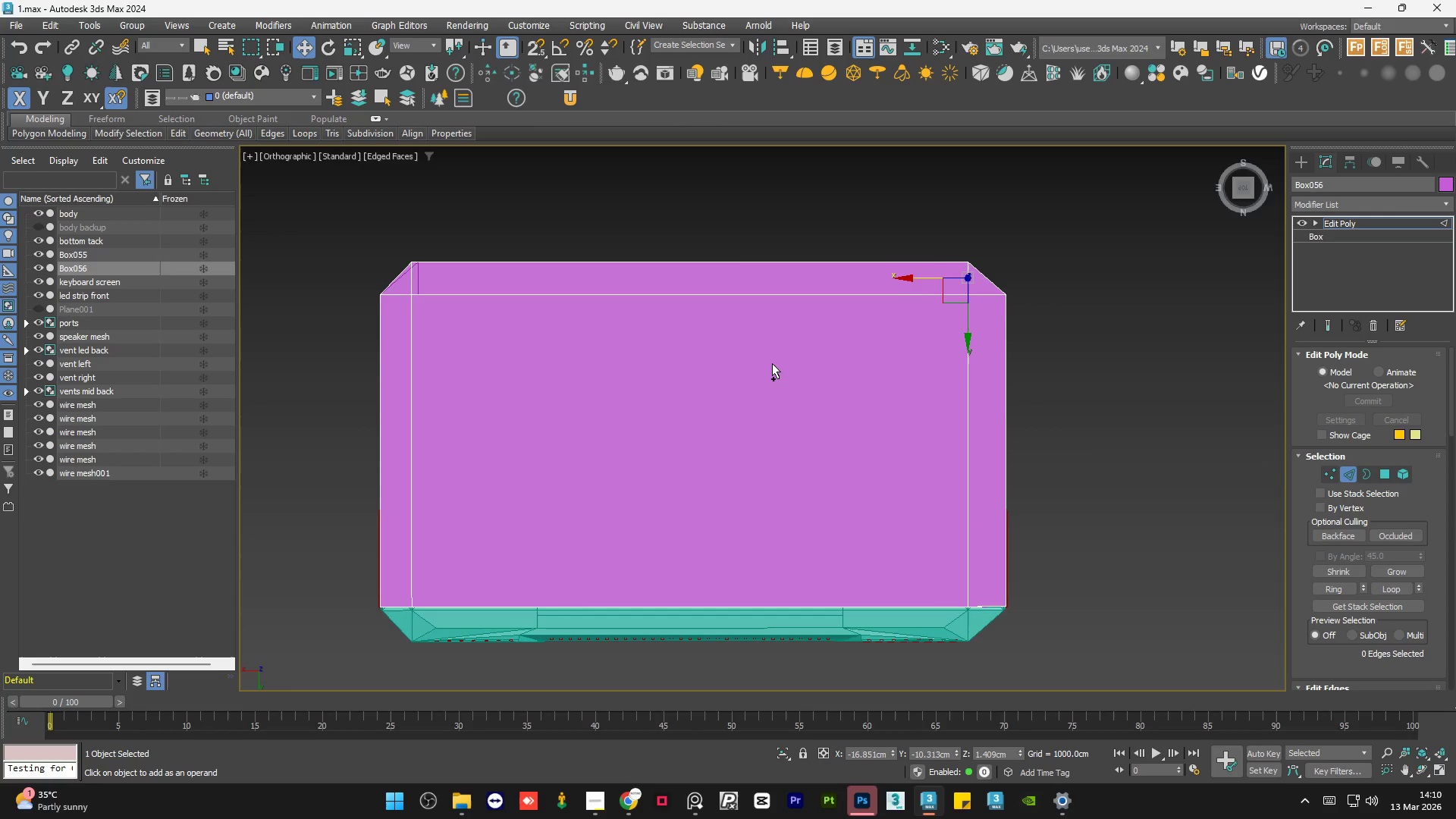 
key(Control+Z)
 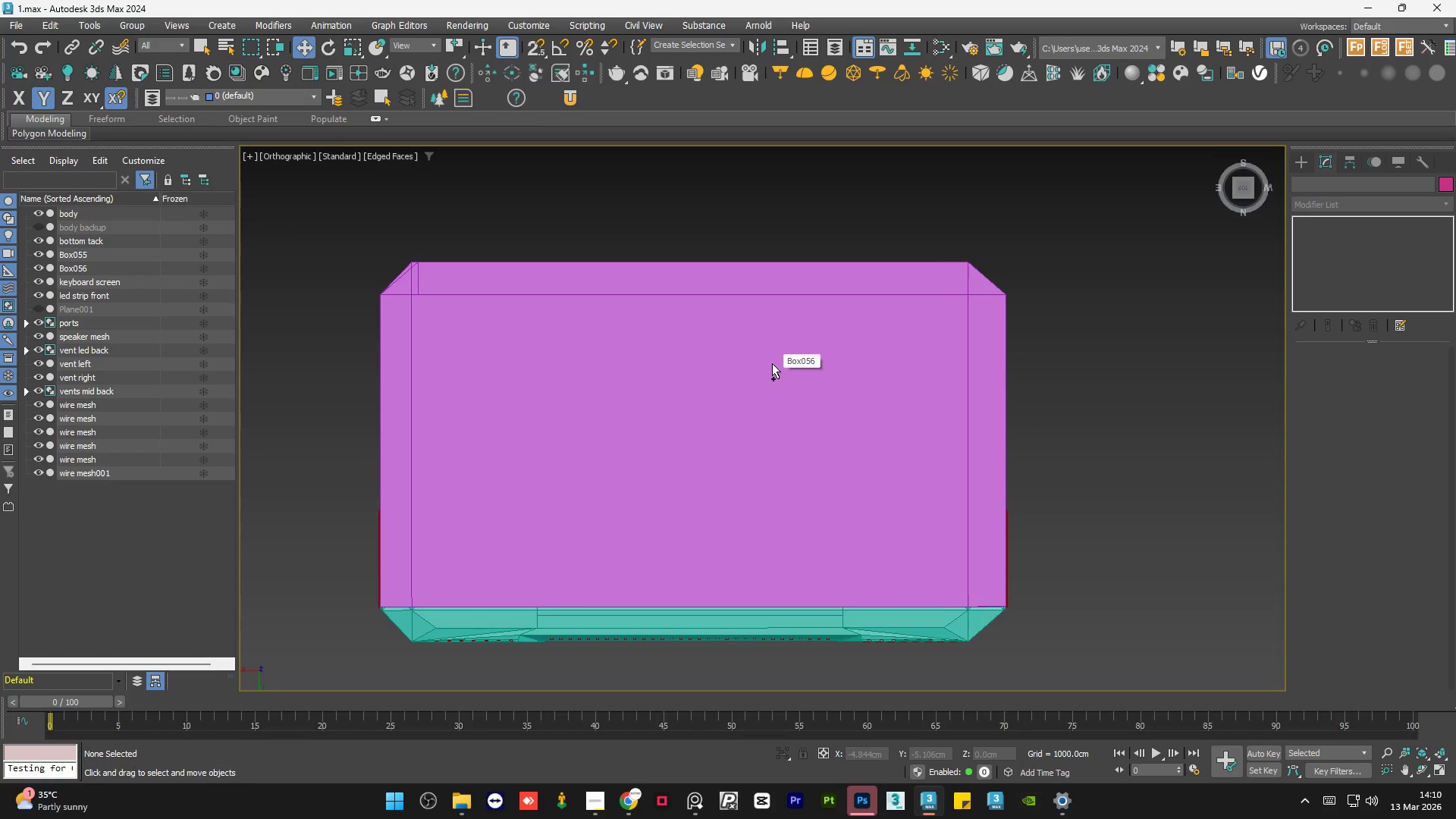 
left_click([772, 363])
 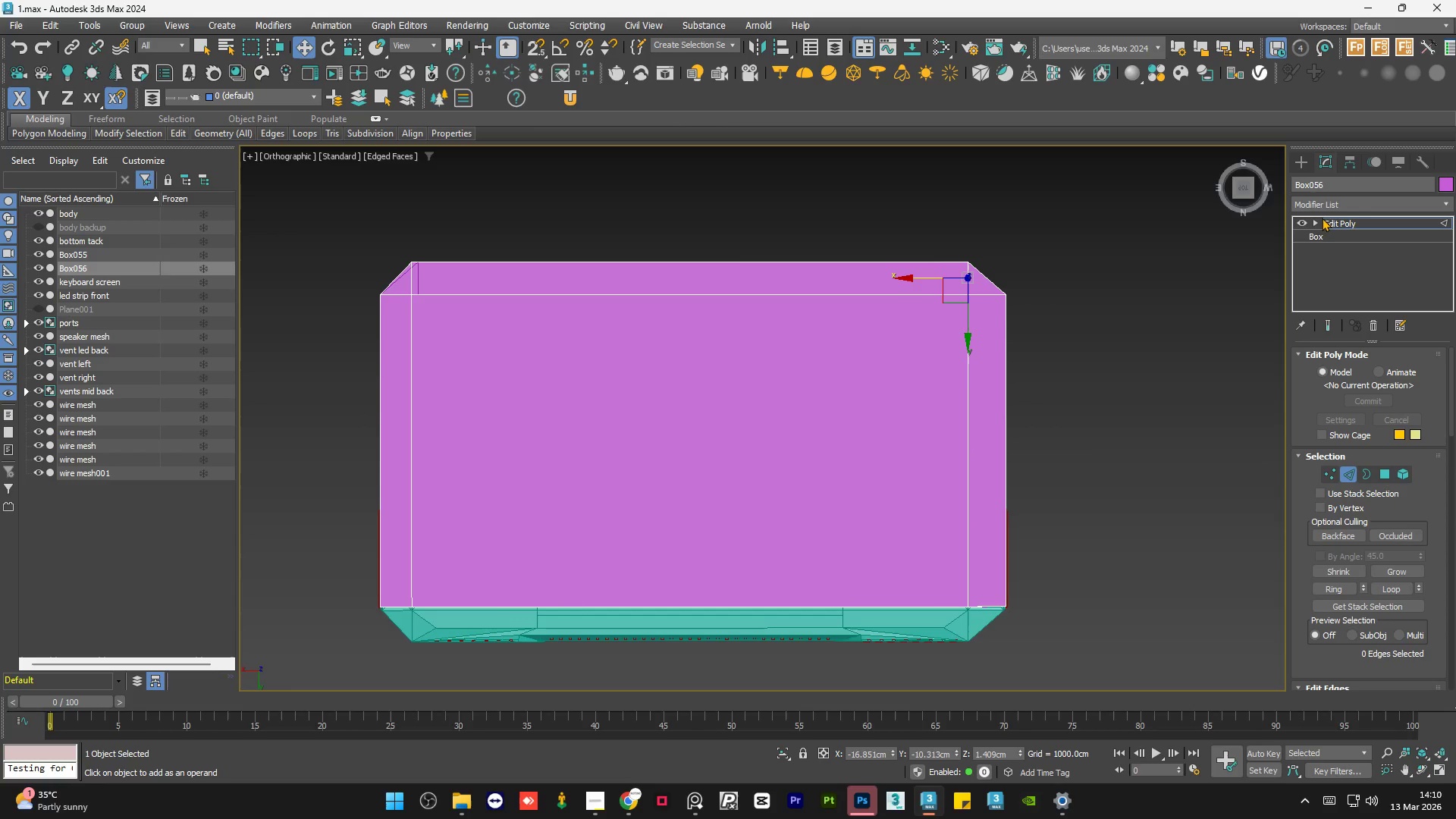 
left_click([1308, 221])
 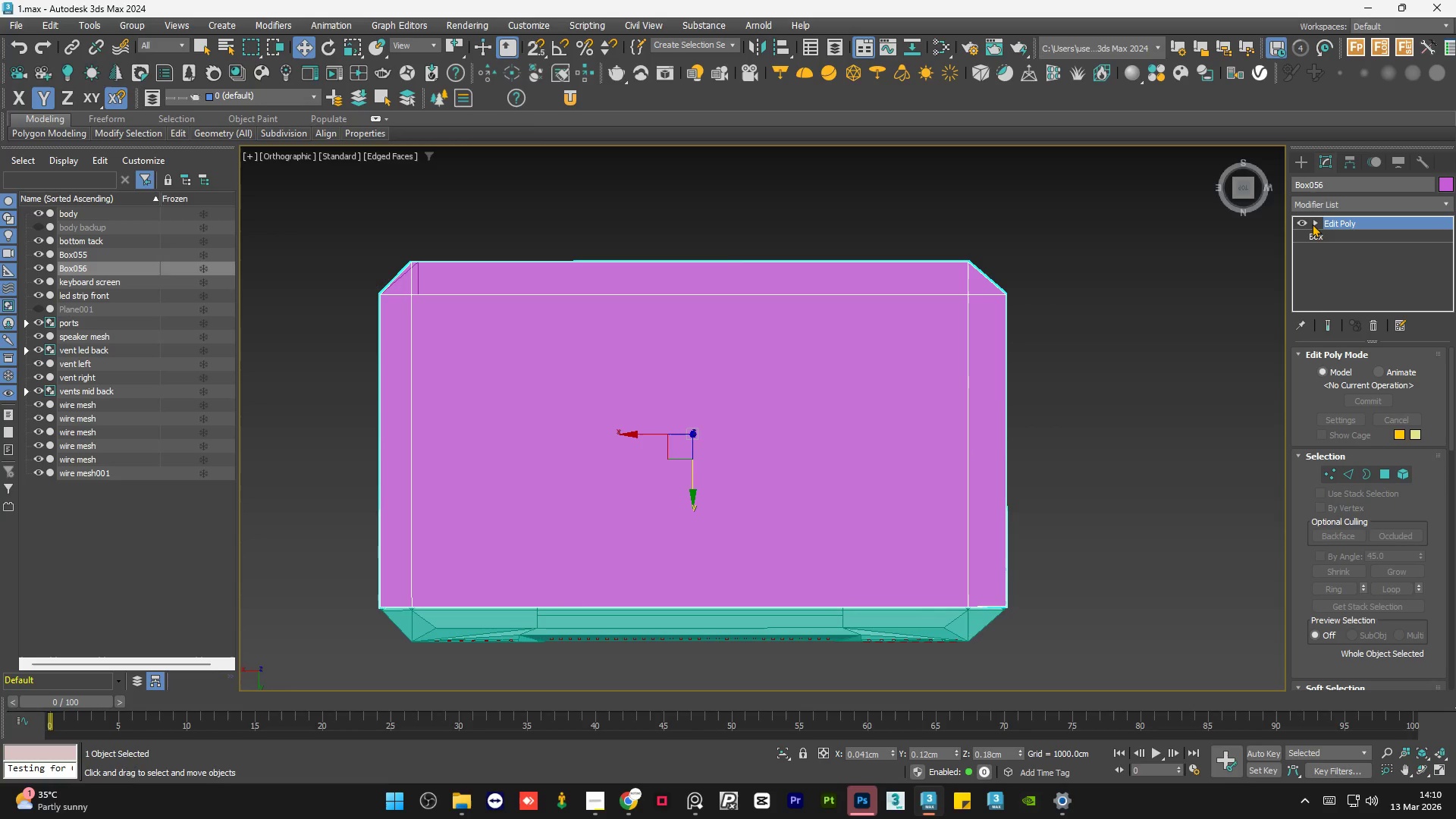 
left_click([1312, 222])
 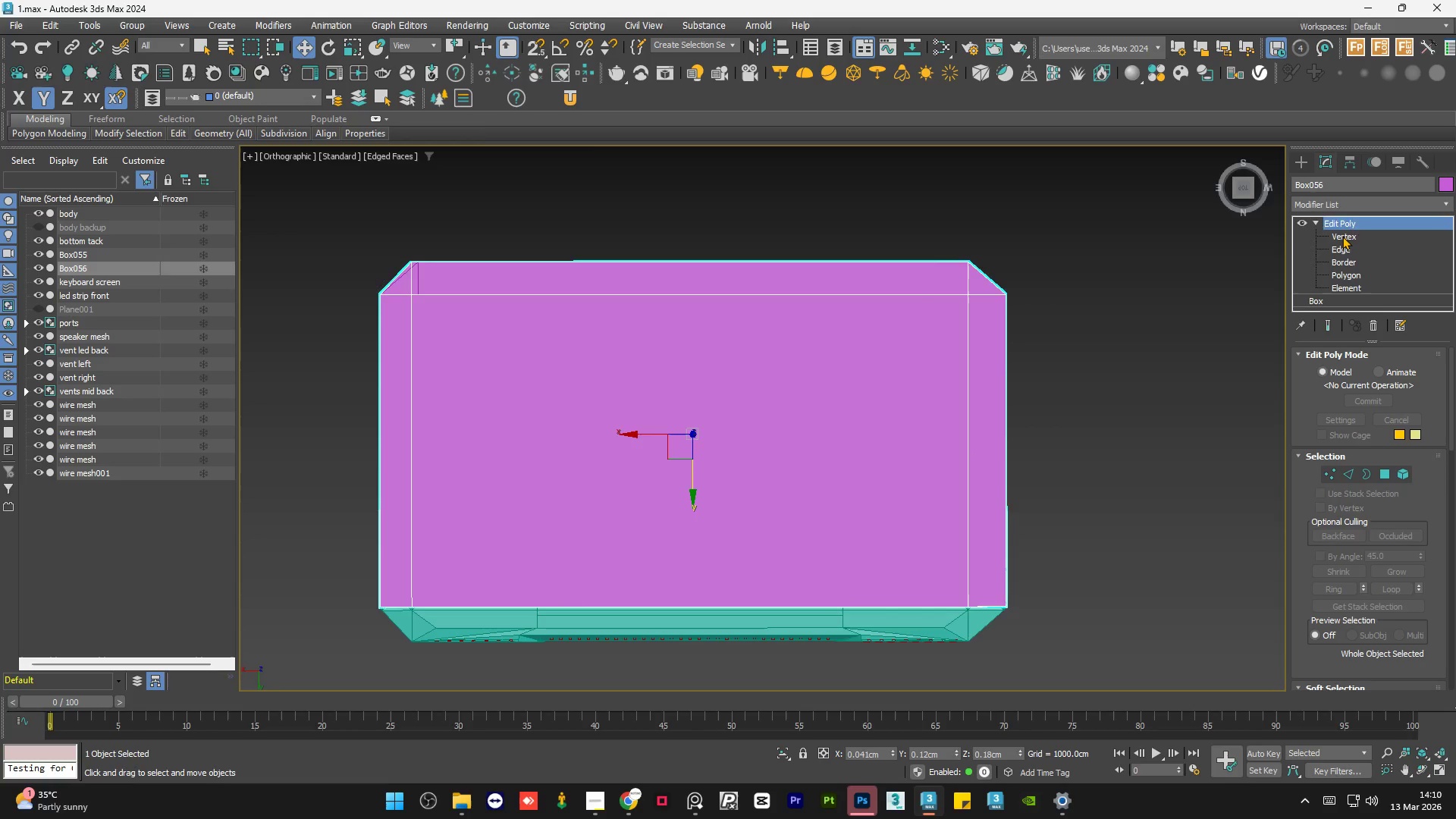 
left_click([1342, 236])
 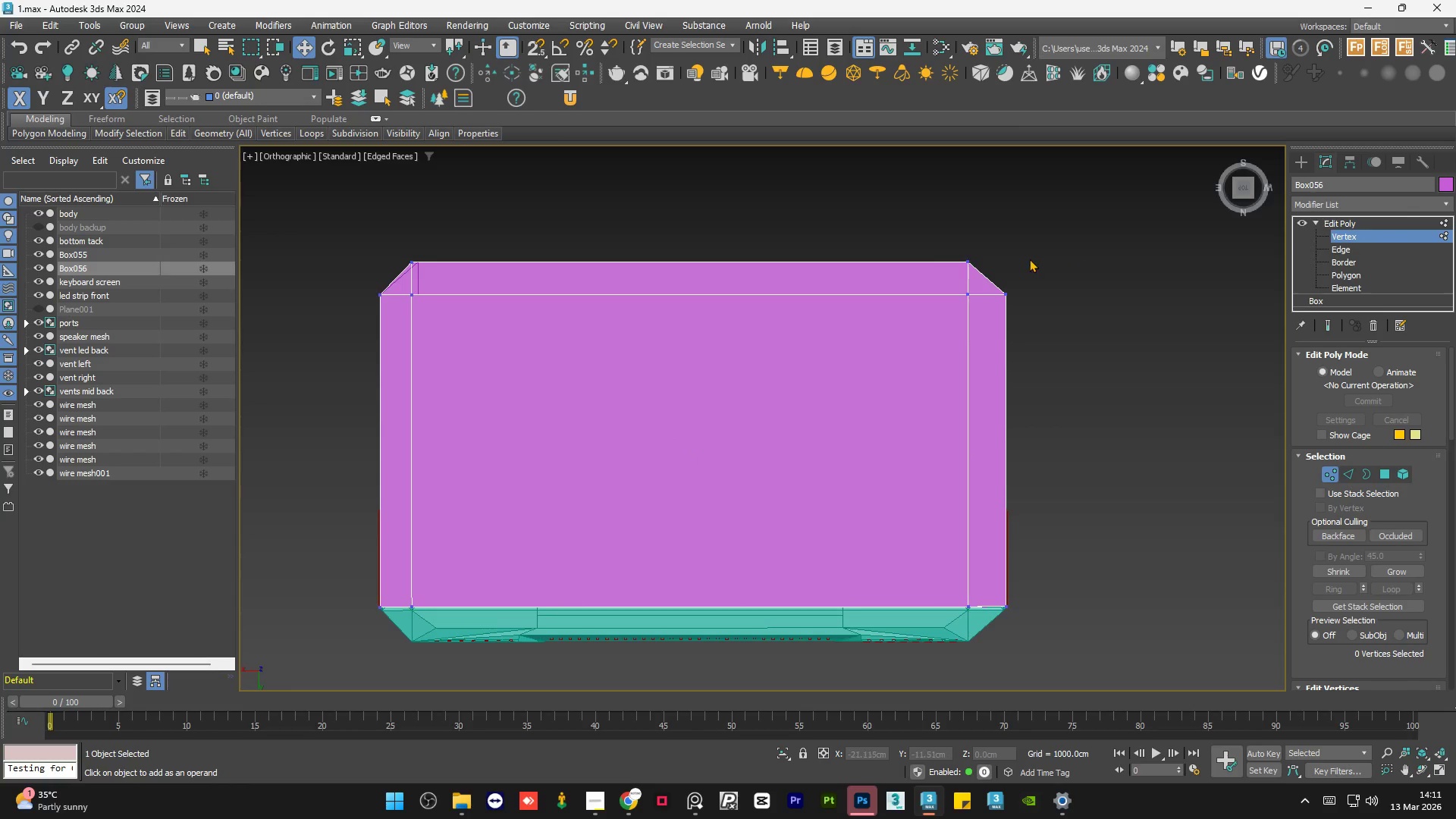 
scroll: coordinate [994, 249], scroll_direction: up, amount: 4.0
 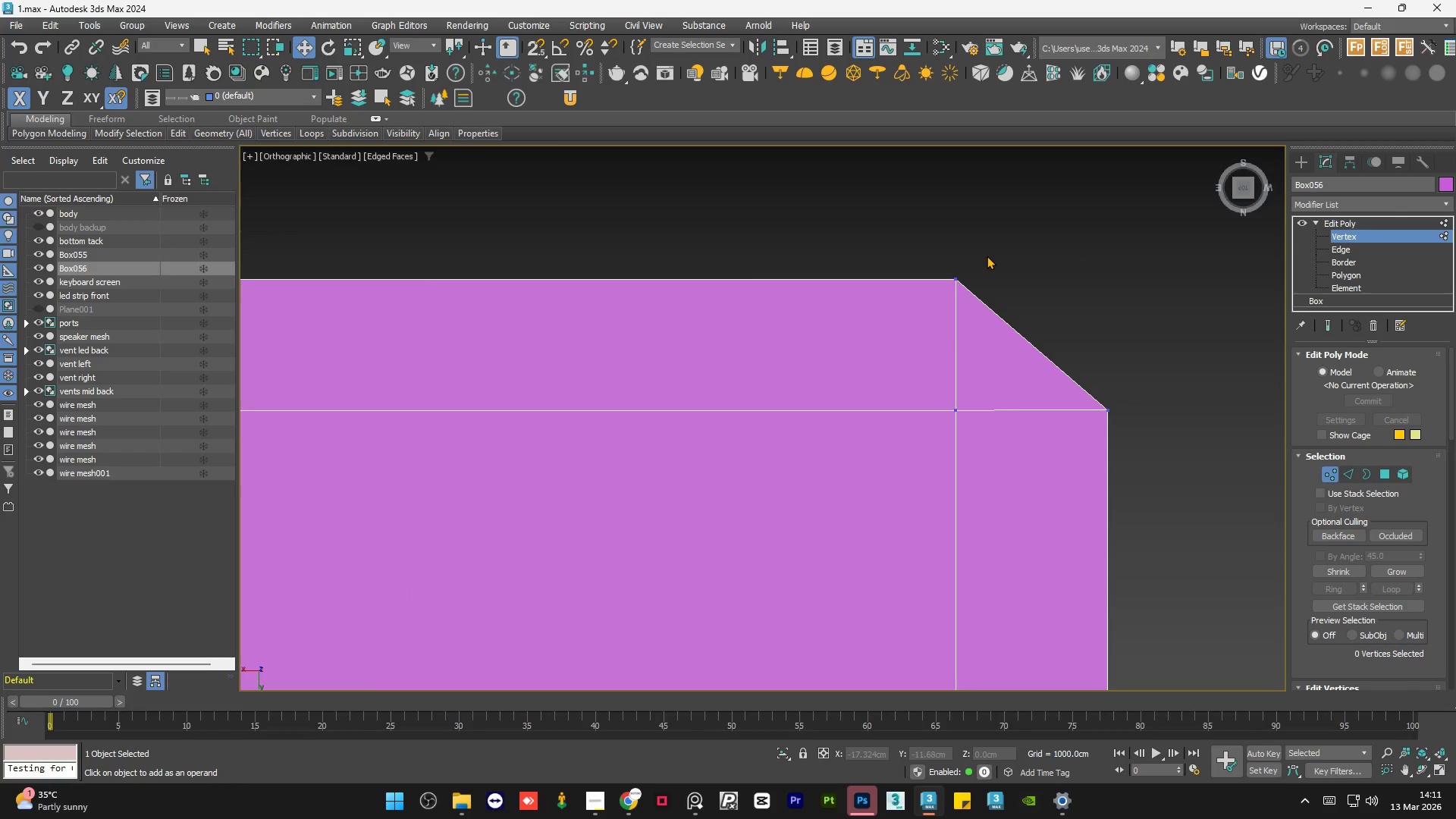 
left_click_drag(start_coordinate=[1046, 234], to_coordinate=[878, 328])
 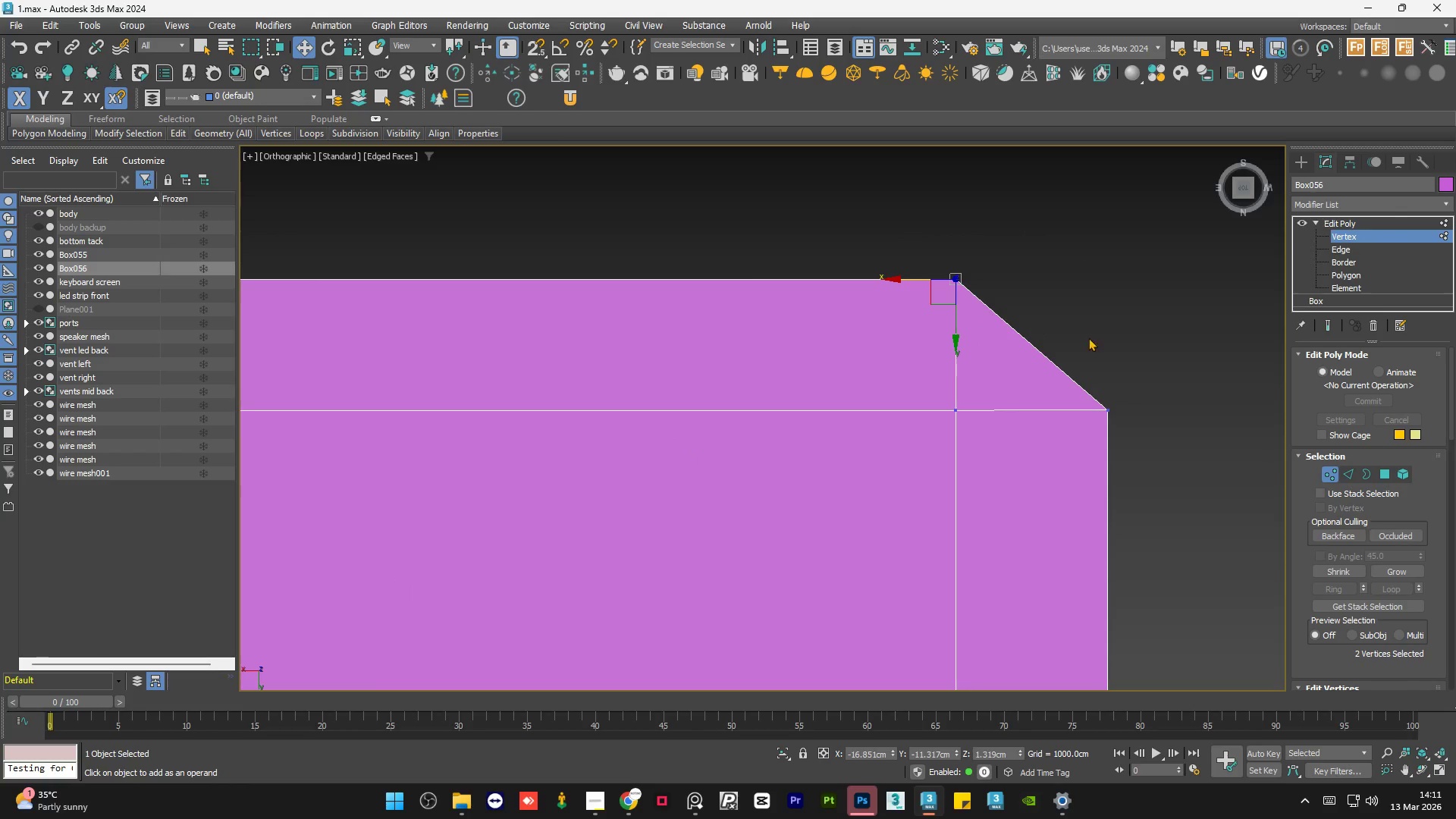 
hold_key(key=ControlLeft, duration=1.0)
left_click_drag(start_coordinate=[1181, 370], to_coordinate=[1081, 447])
 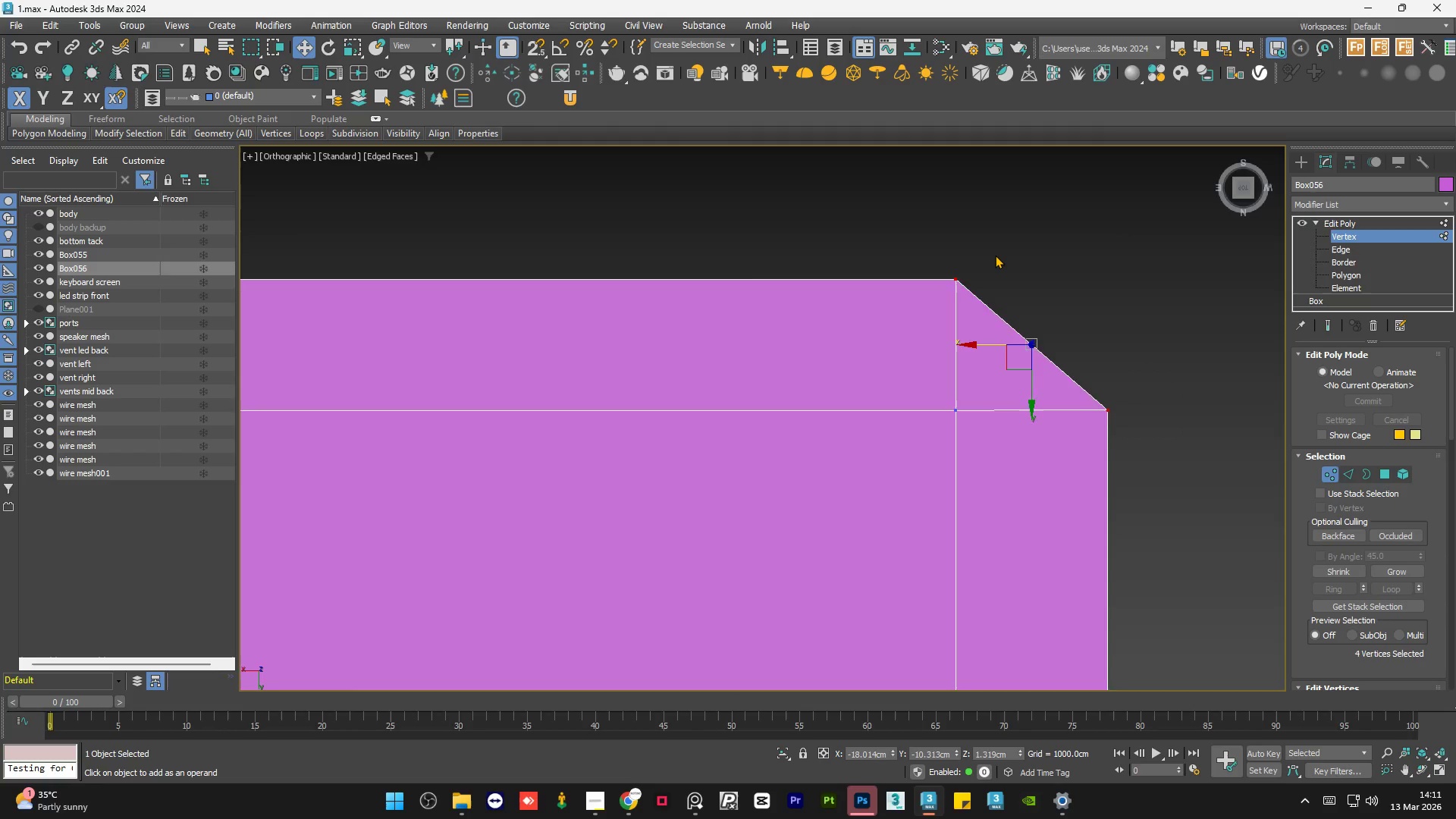 
hold_key(key=ControlLeft, duration=1.12)
 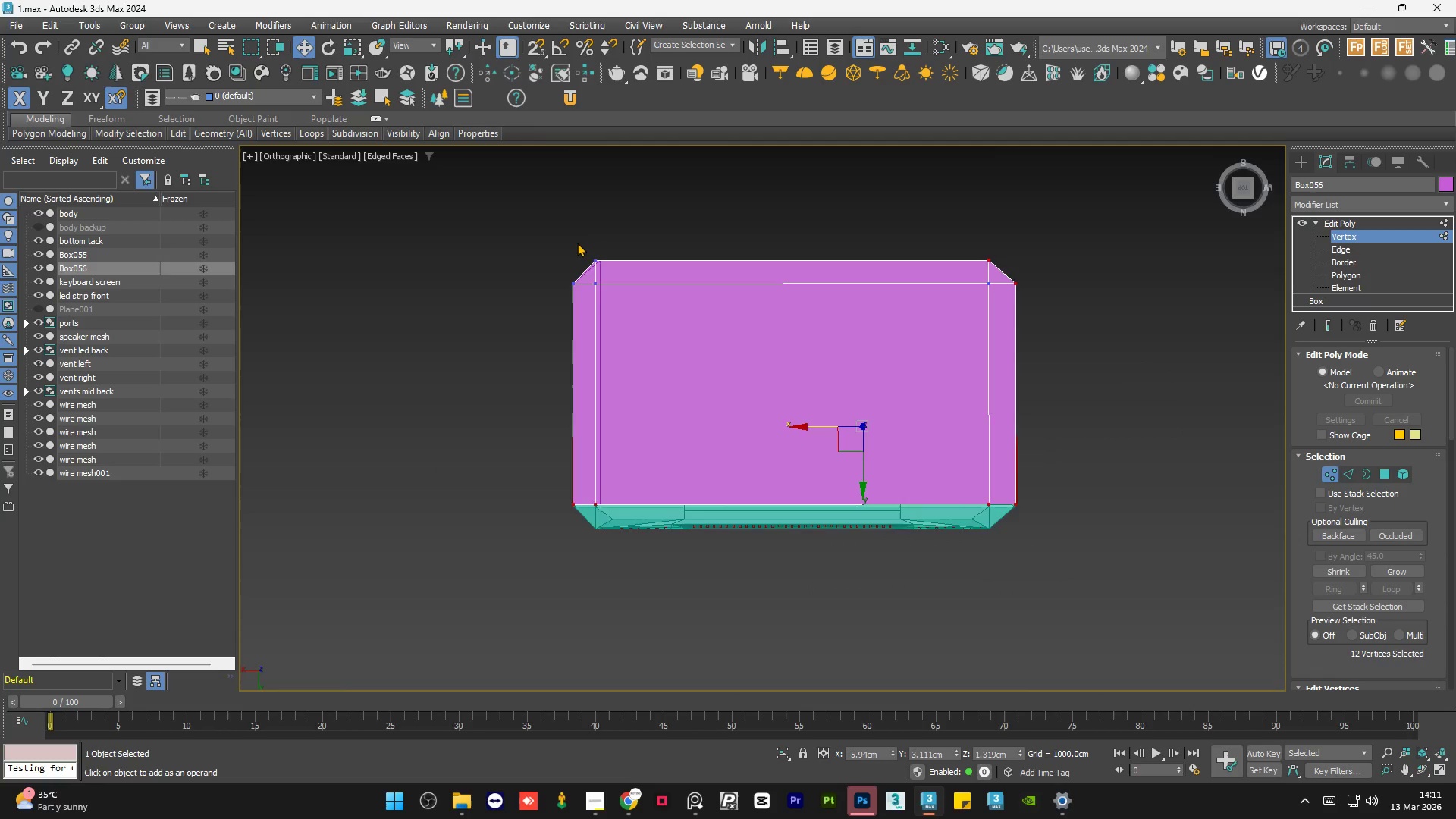 
scroll: coordinate [996, 258], scroll_direction: down, amount: 5.0
 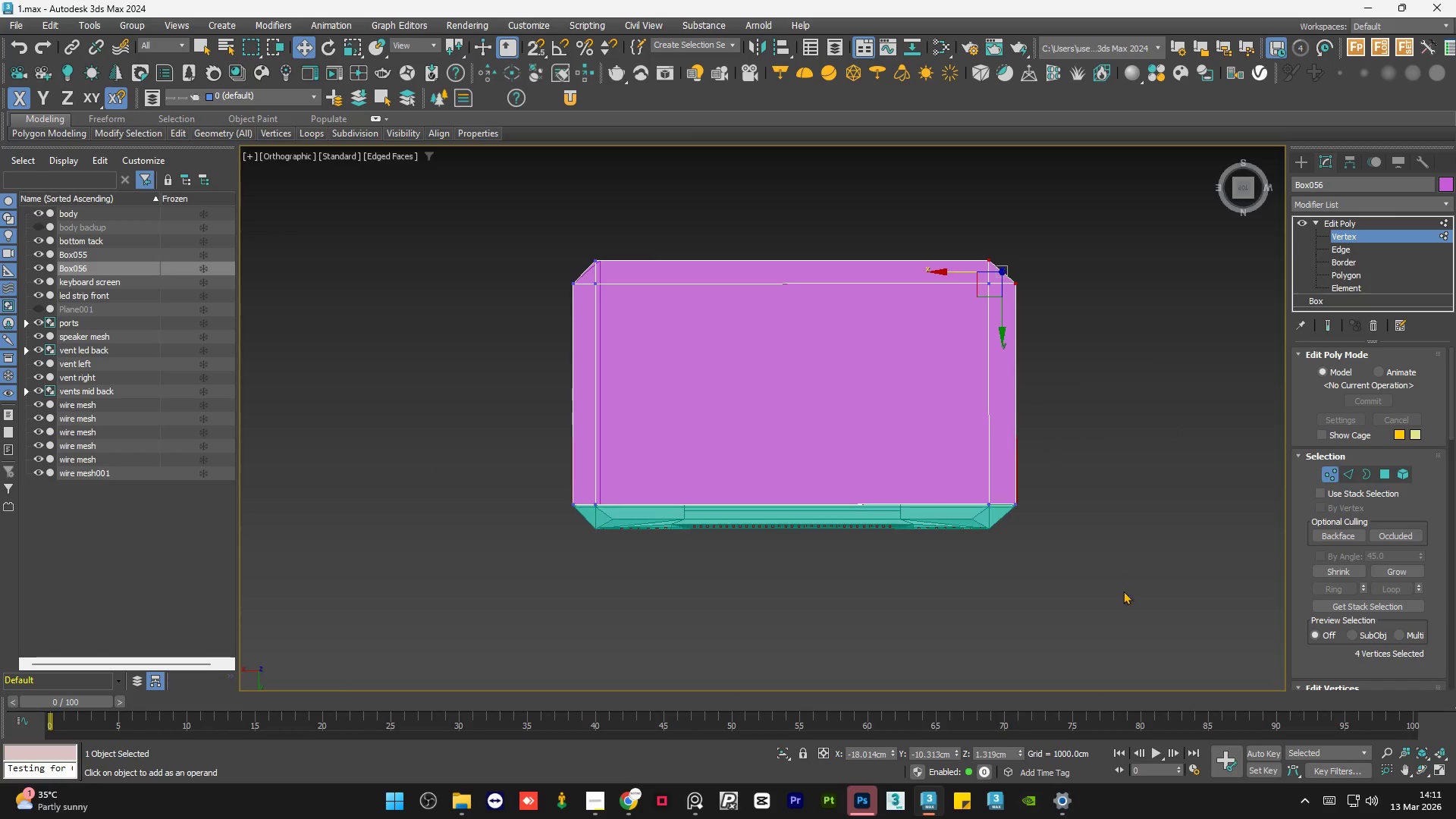 
left_click_drag(start_coordinate=[1119, 589], to_coordinate=[540, 481])
 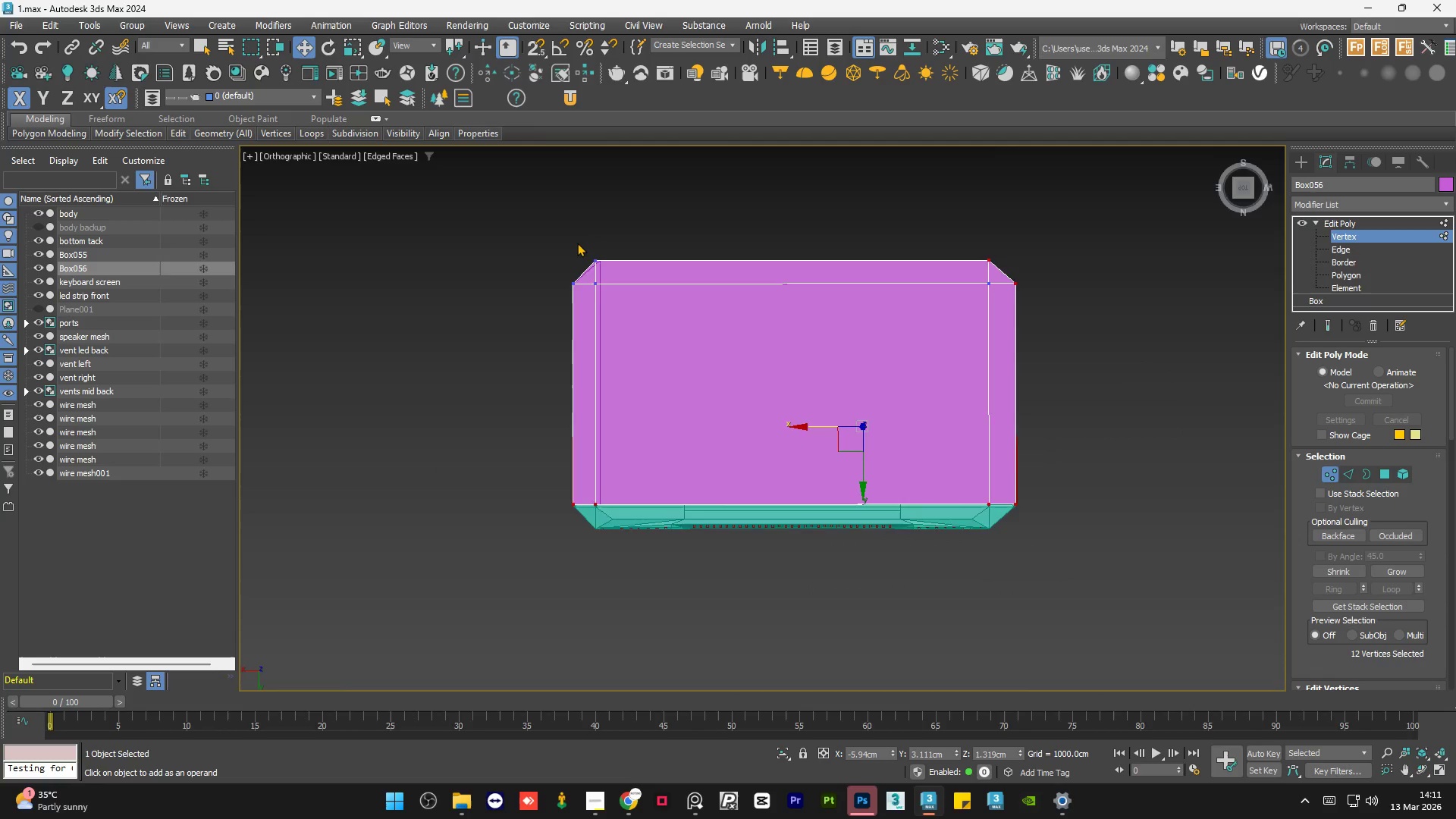 
hold_key(key=ControlLeft, duration=0.84)
left_click_drag(start_coordinate=[554, 242], to_coordinate=[645, 295])
 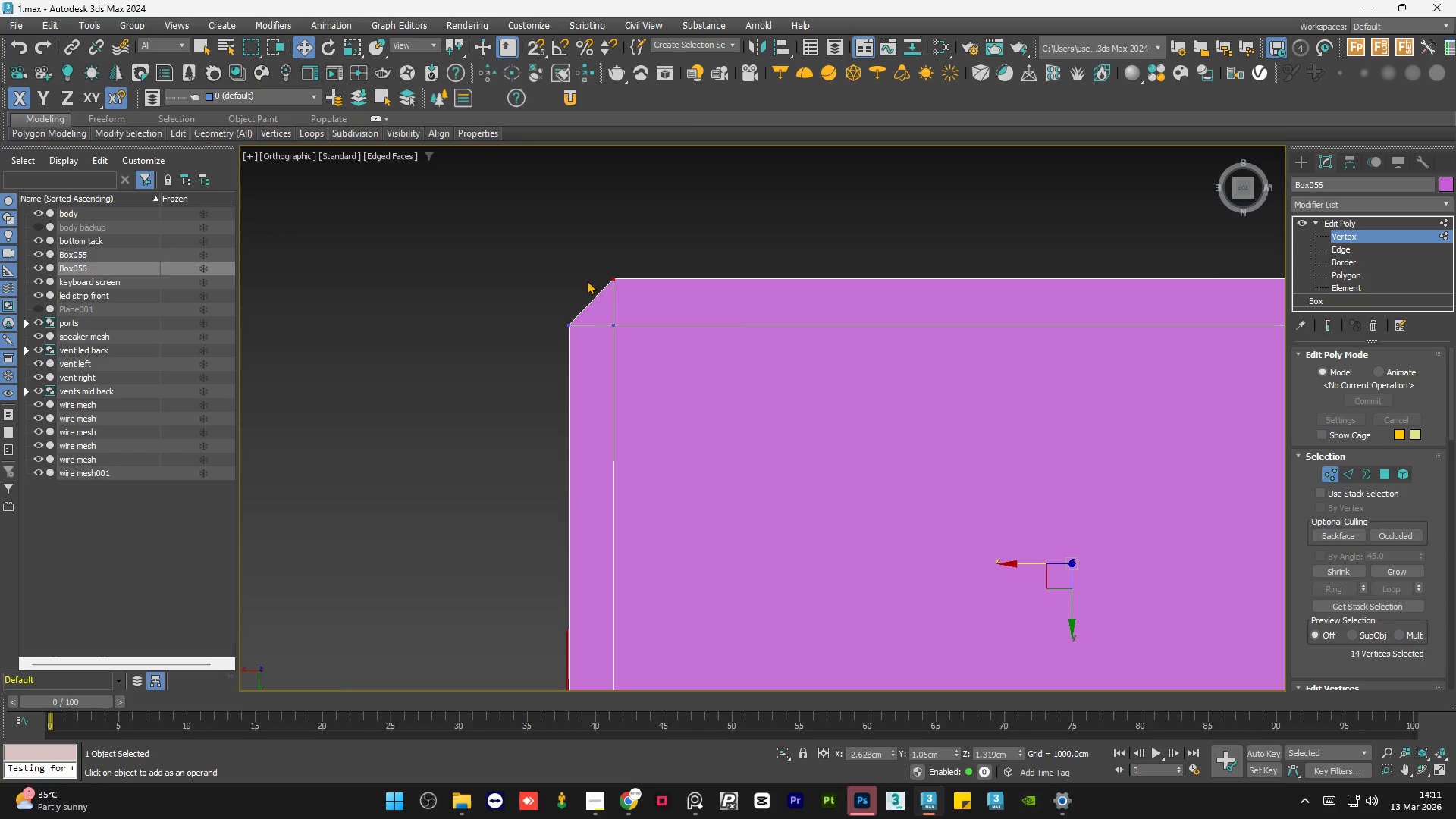 
scroll: coordinate [577, 242], scroll_direction: up, amount: 2.0
 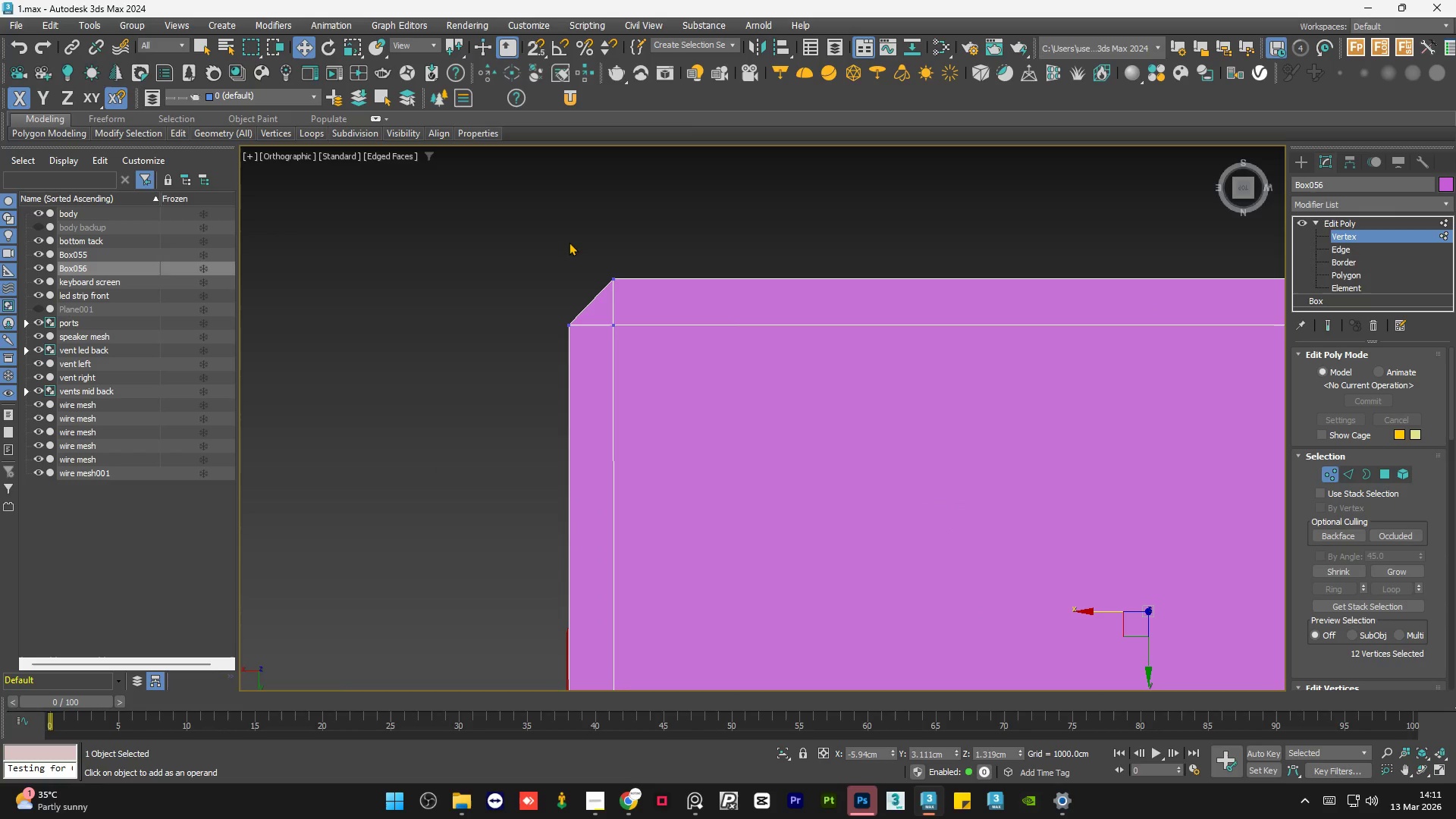 
hold_key(key=ControlLeft, duration=0.77)
left_click_drag(start_coordinate=[533, 268], to_coordinate=[589, 358])
 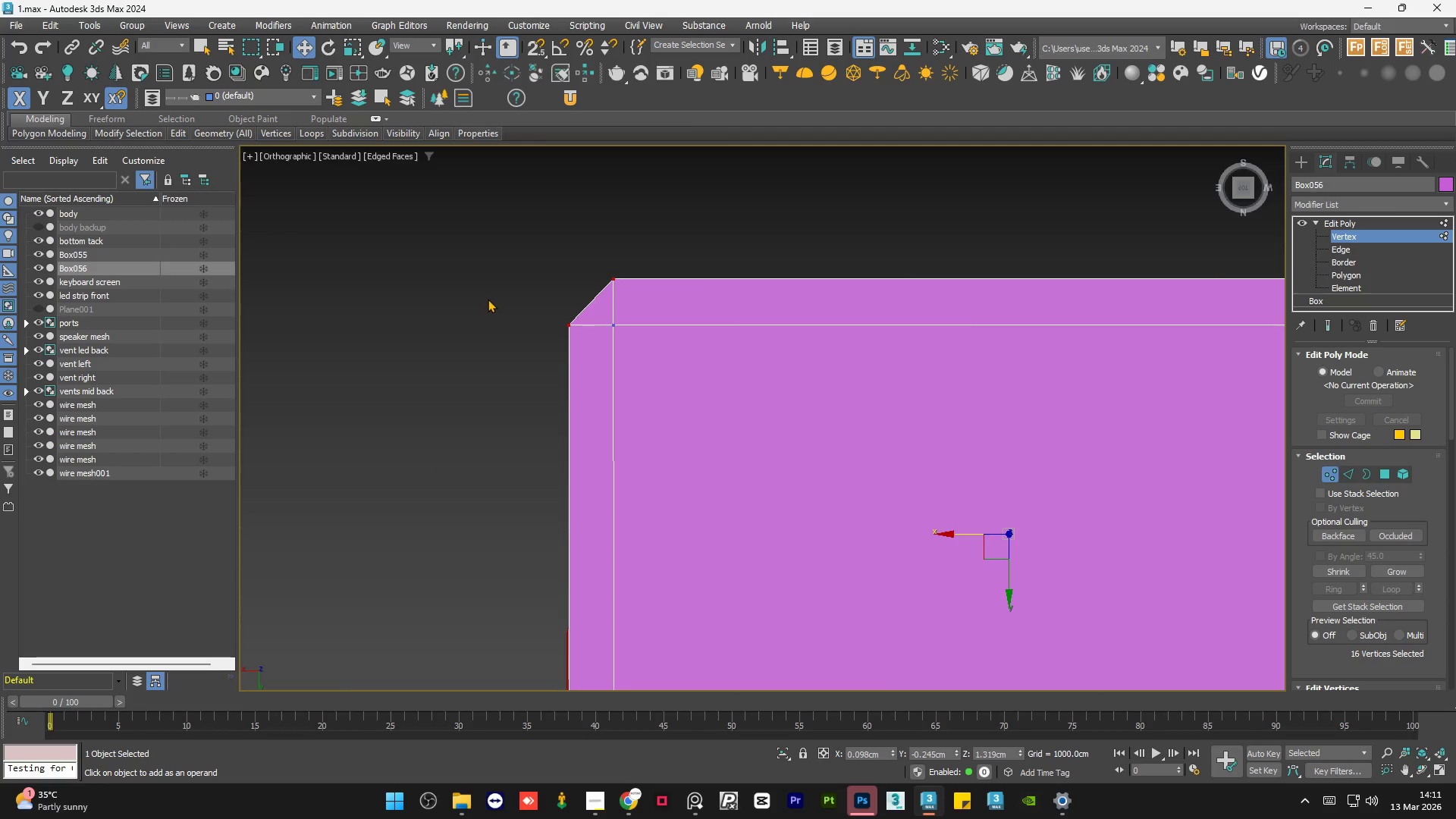 
hold_key(key=AltLeft, duration=1.24)
 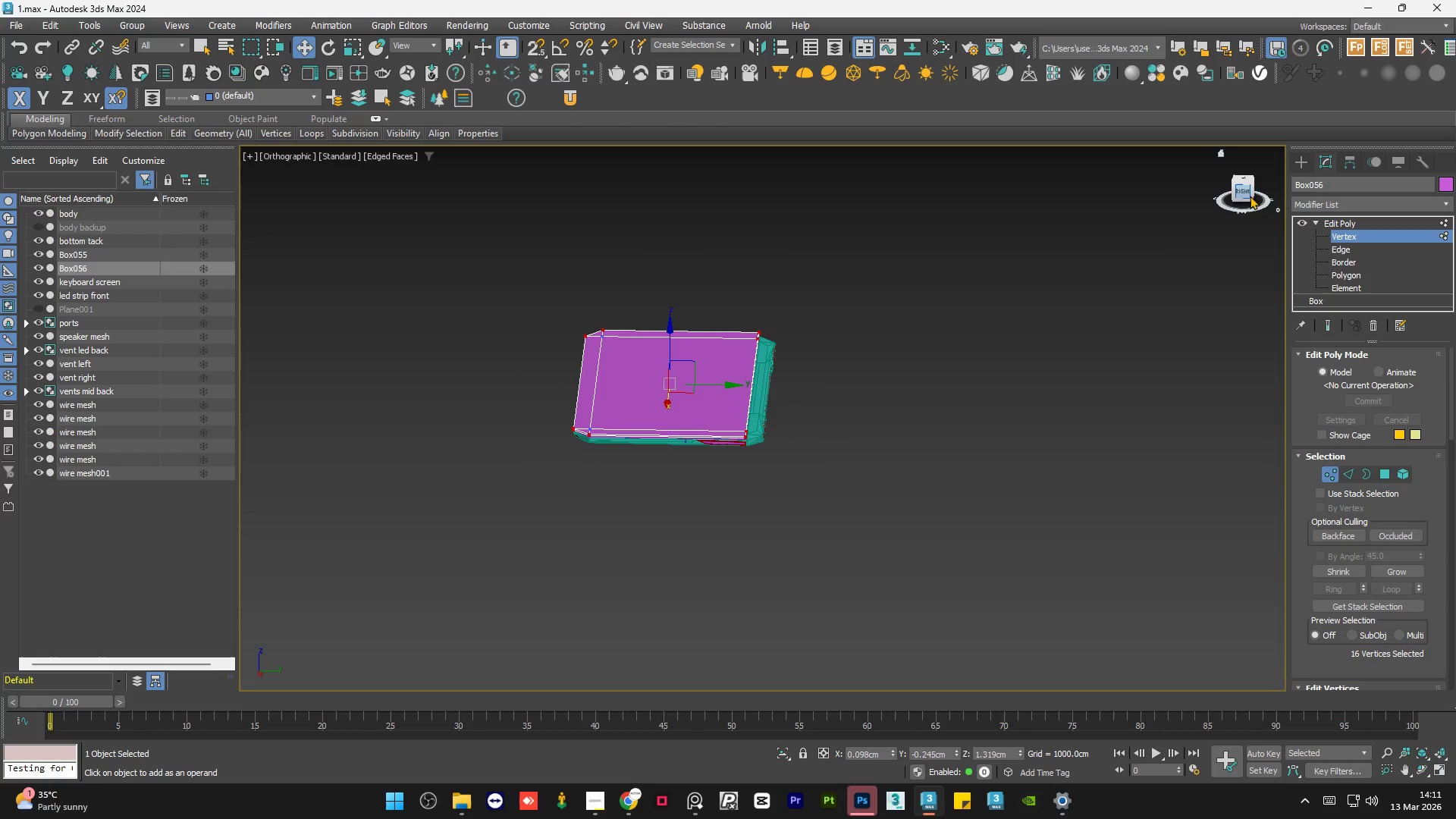 
scroll: coordinate [484, 303], scroll_direction: down, amount: 3.0
 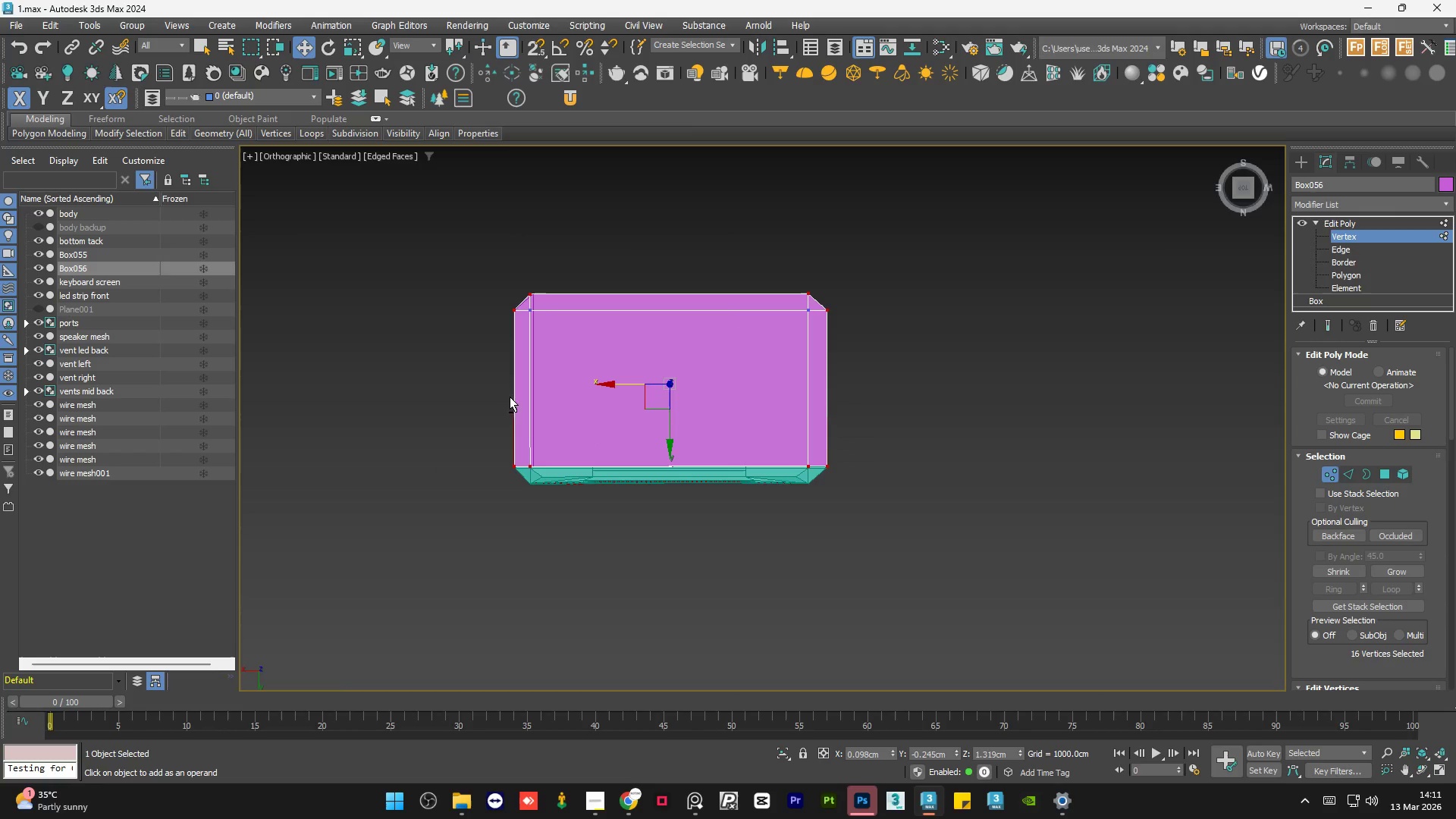 
left_click([1244, 191])
 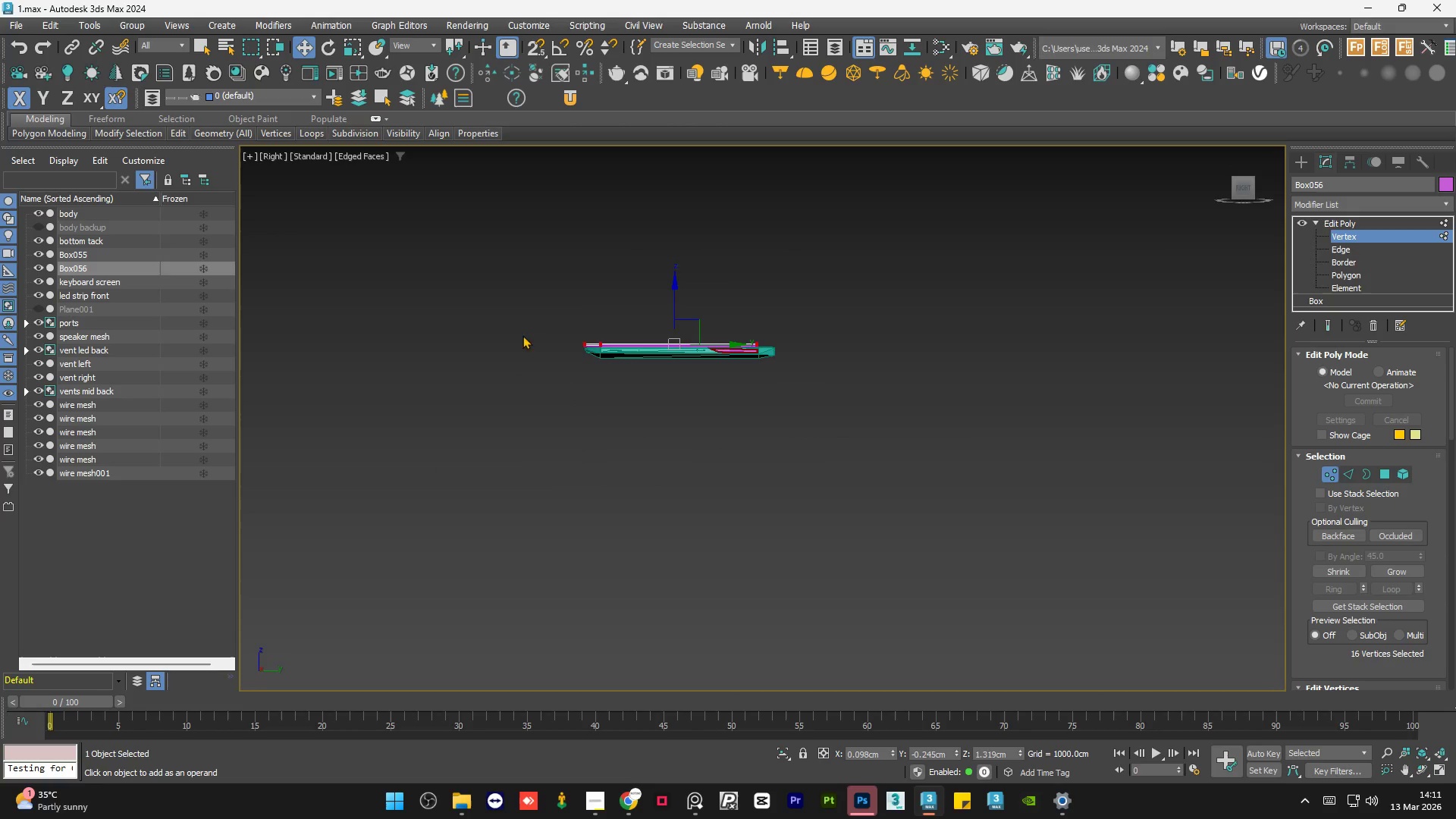 
hold_key(key=AltLeft, duration=1.36)
 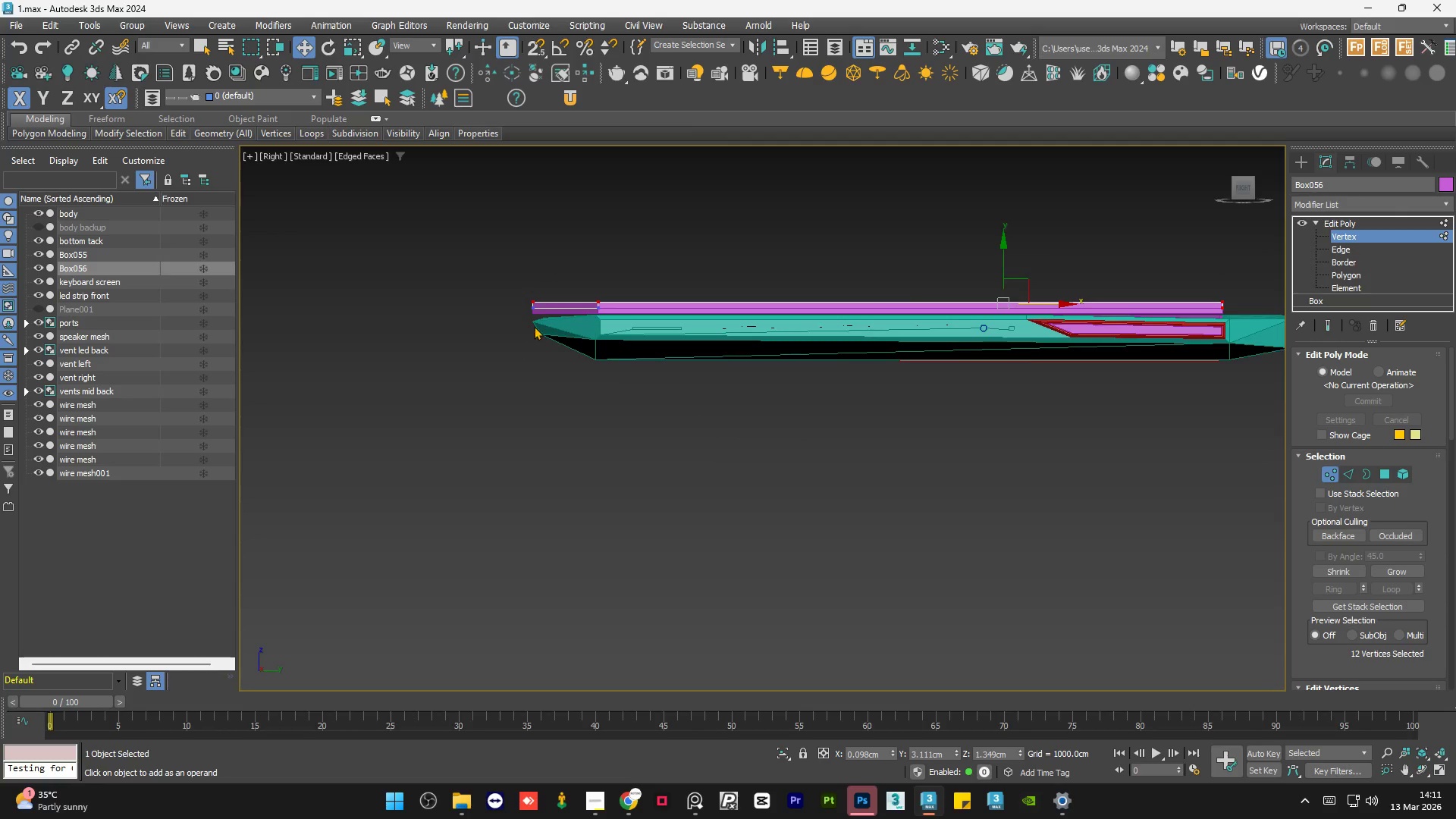 
scroll: coordinate [604, 339], scroll_direction: up, amount: 7.0
 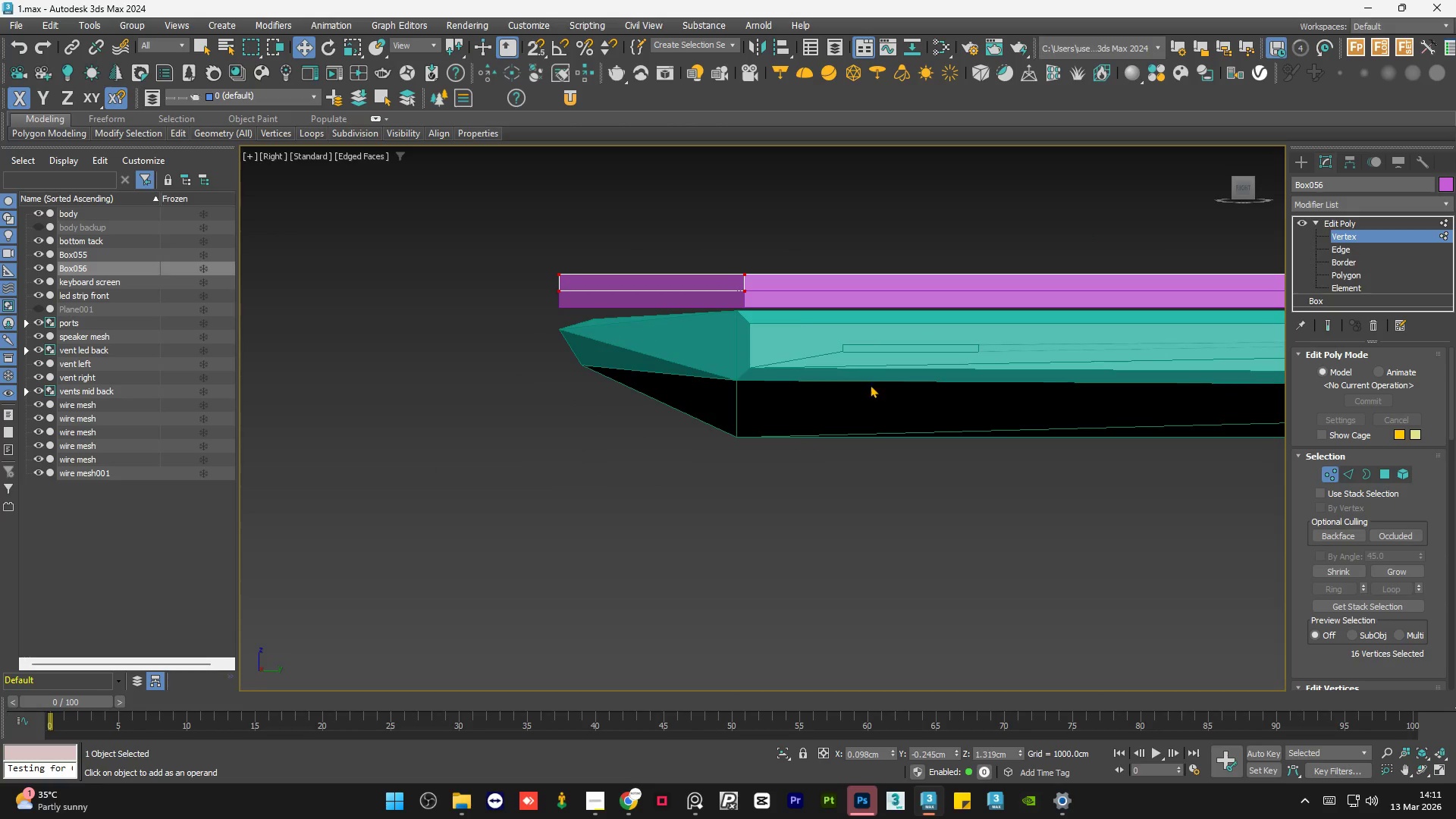 
left_click_drag(start_coordinate=[934, 398], to_coordinate=[523, 289])
 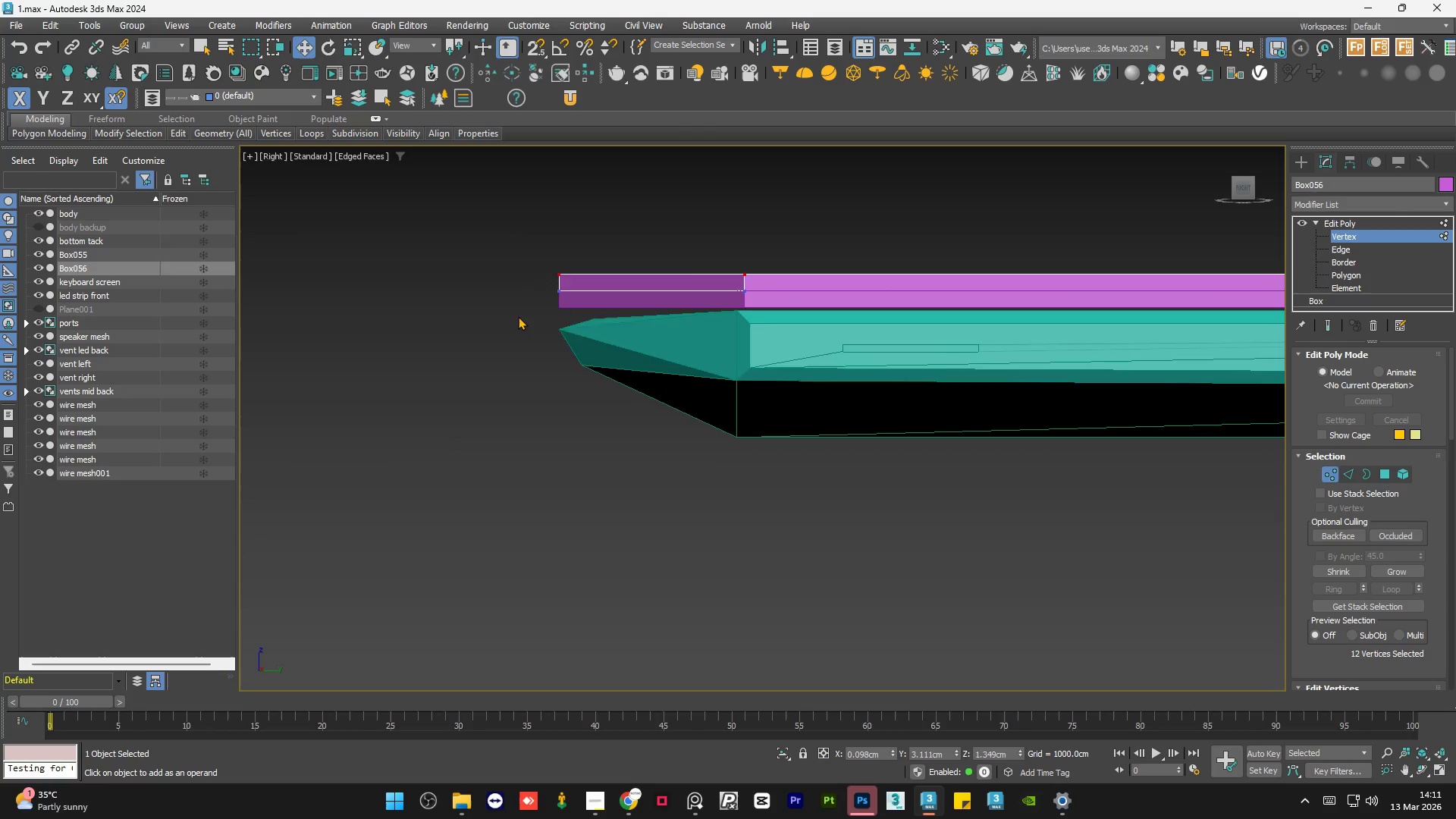 
scroll: coordinate [534, 326], scroll_direction: down, amount: 4.0
 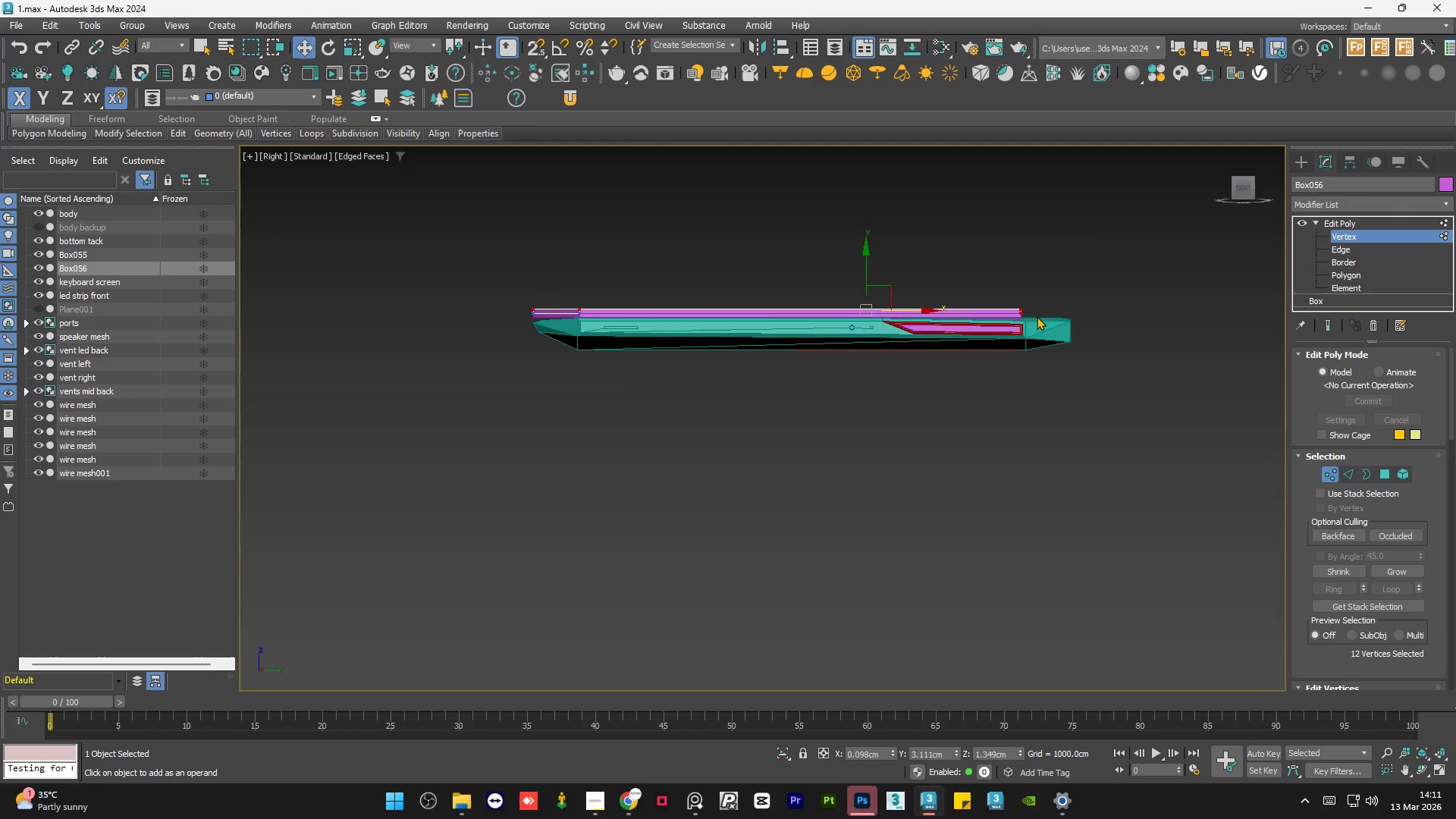 
hold_key(key=AltLeft, duration=1.5)
left_click_drag(start_coordinate=[1075, 386], to_coordinate=[884, 309])
 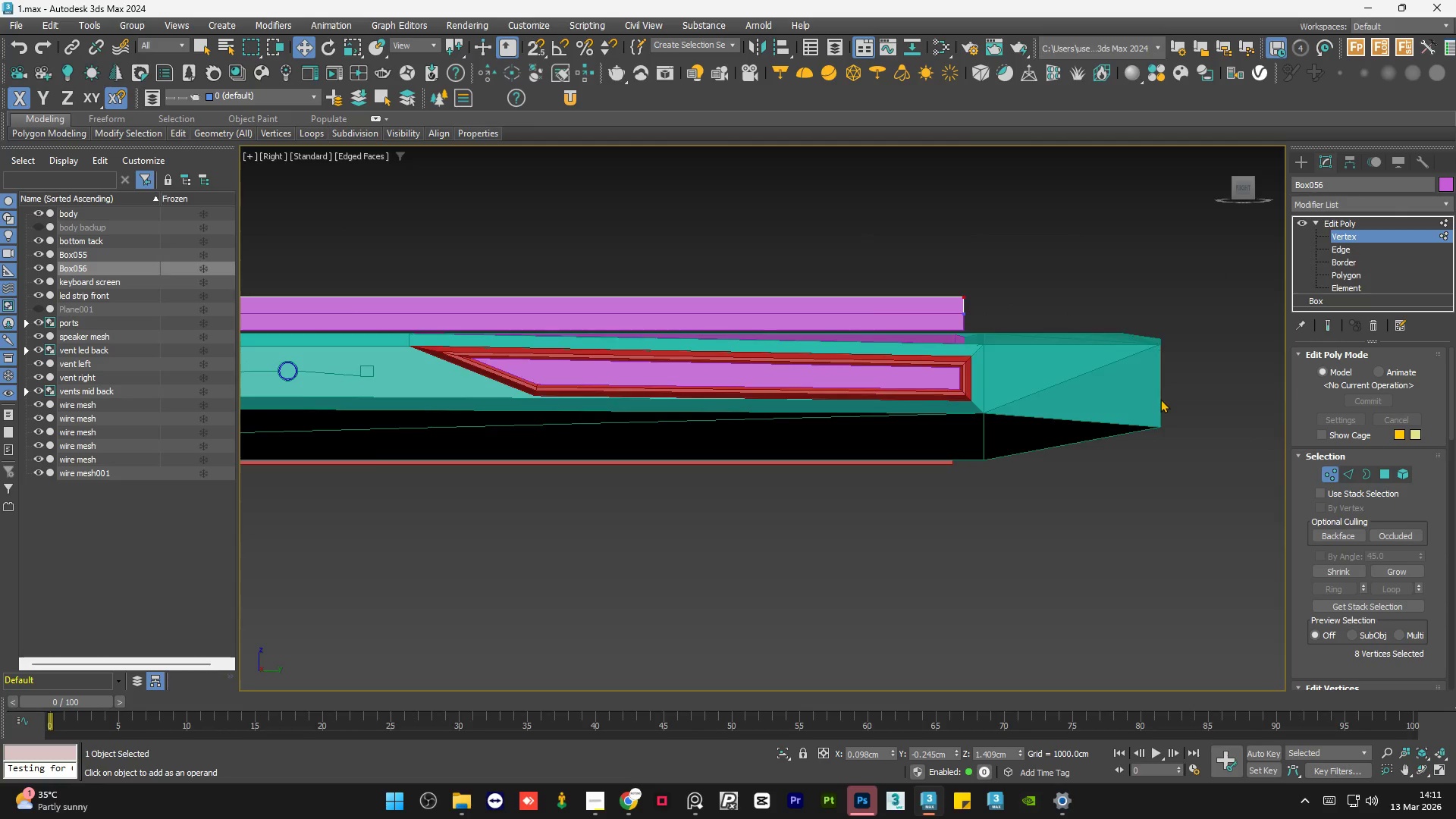 
scroll: coordinate [1040, 311], scroll_direction: up, amount: 4.0
 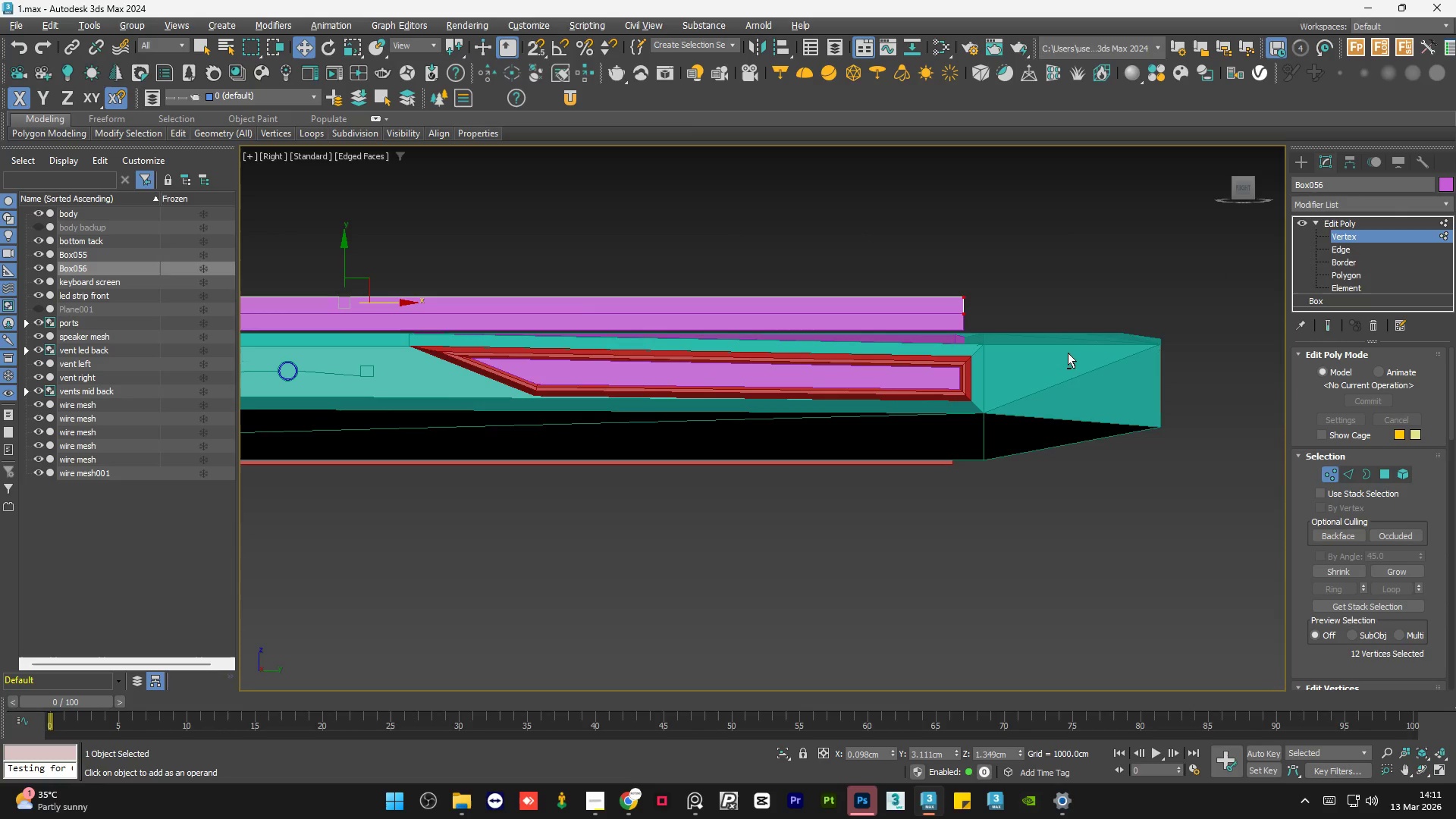 
key(Alt+AltLeft)
 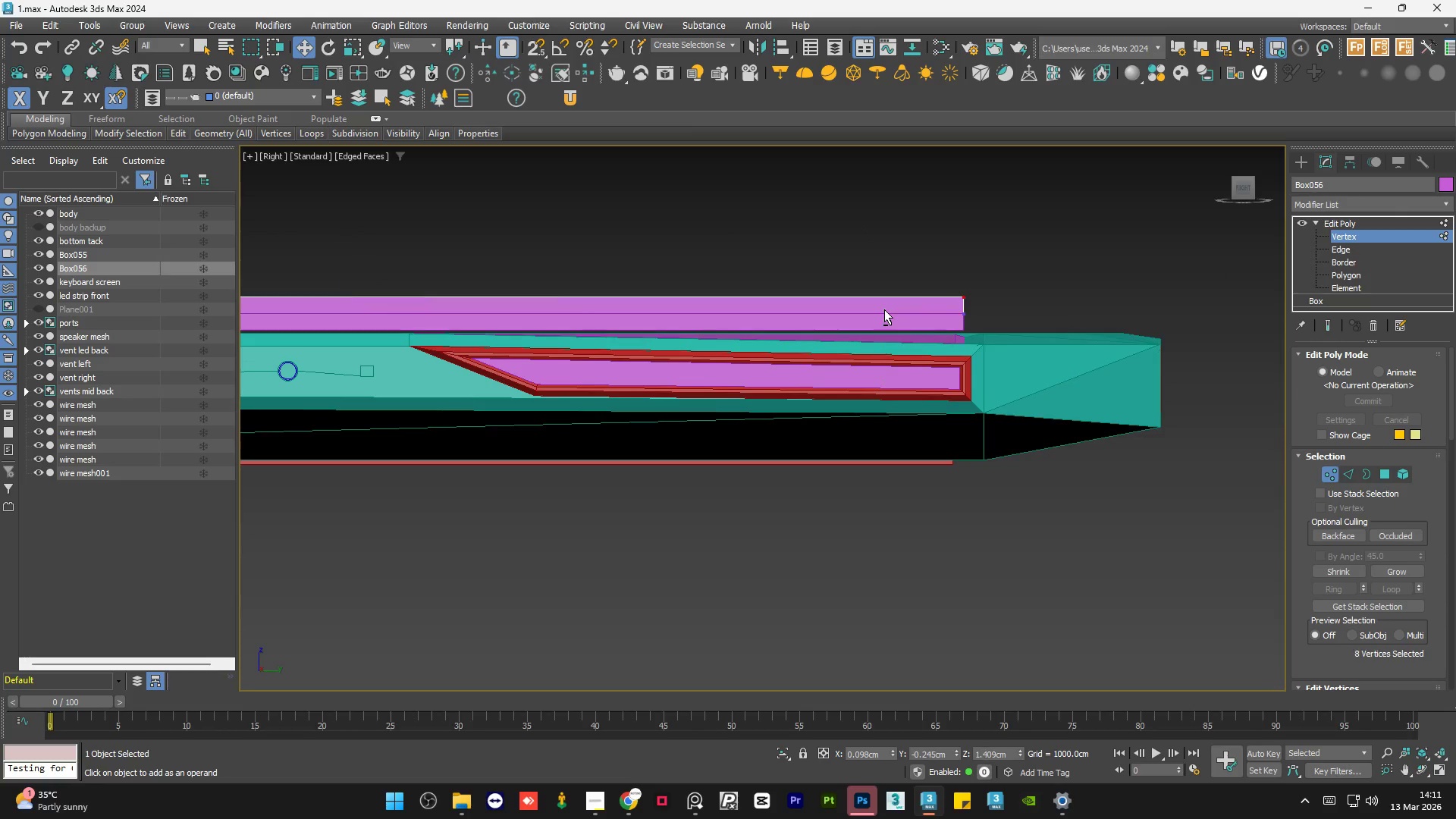 
key(Alt+AltLeft)
 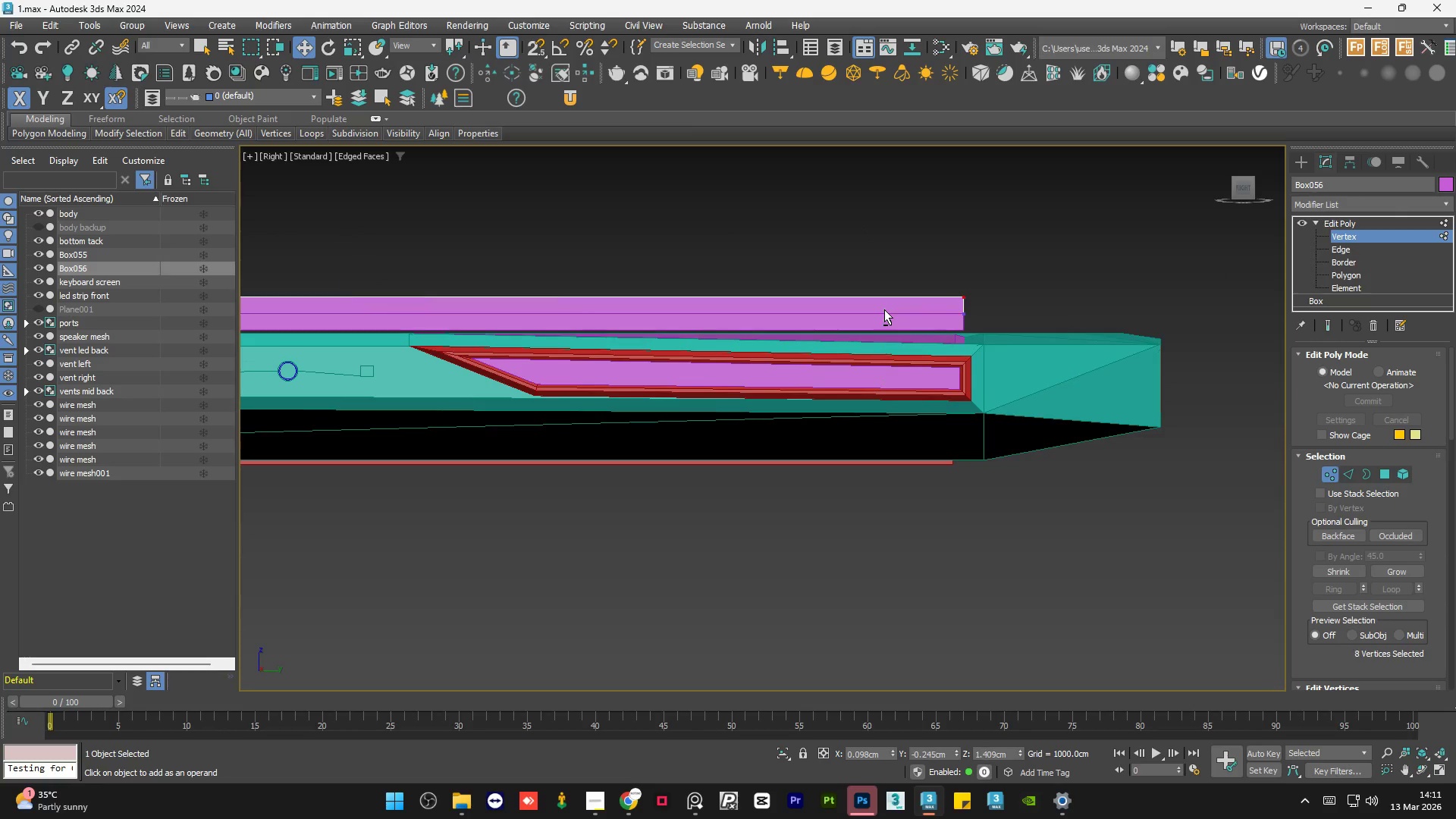 
key(Alt+AltLeft)
 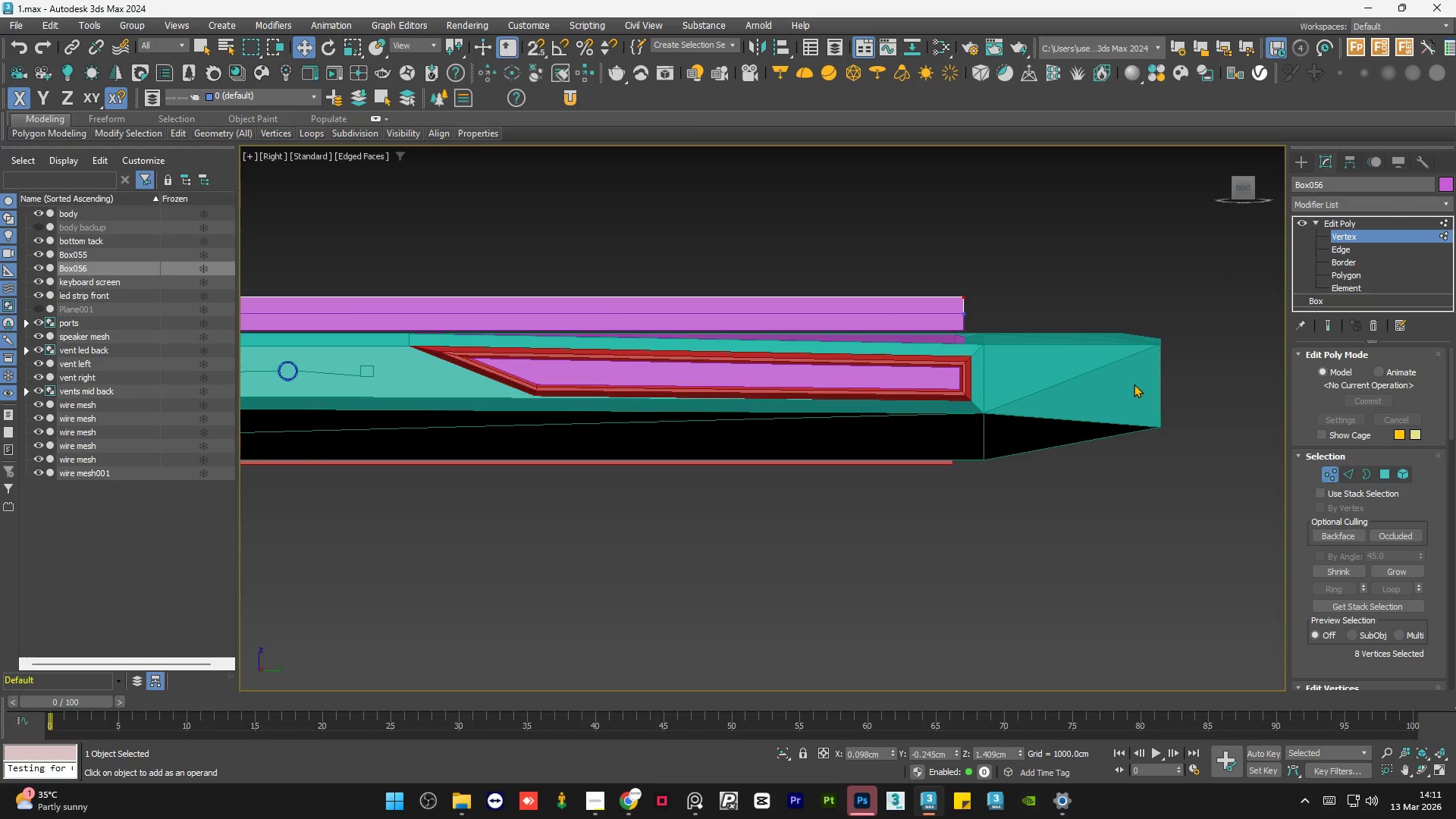 
hold_key(key=AltLeft, duration=1.05)
 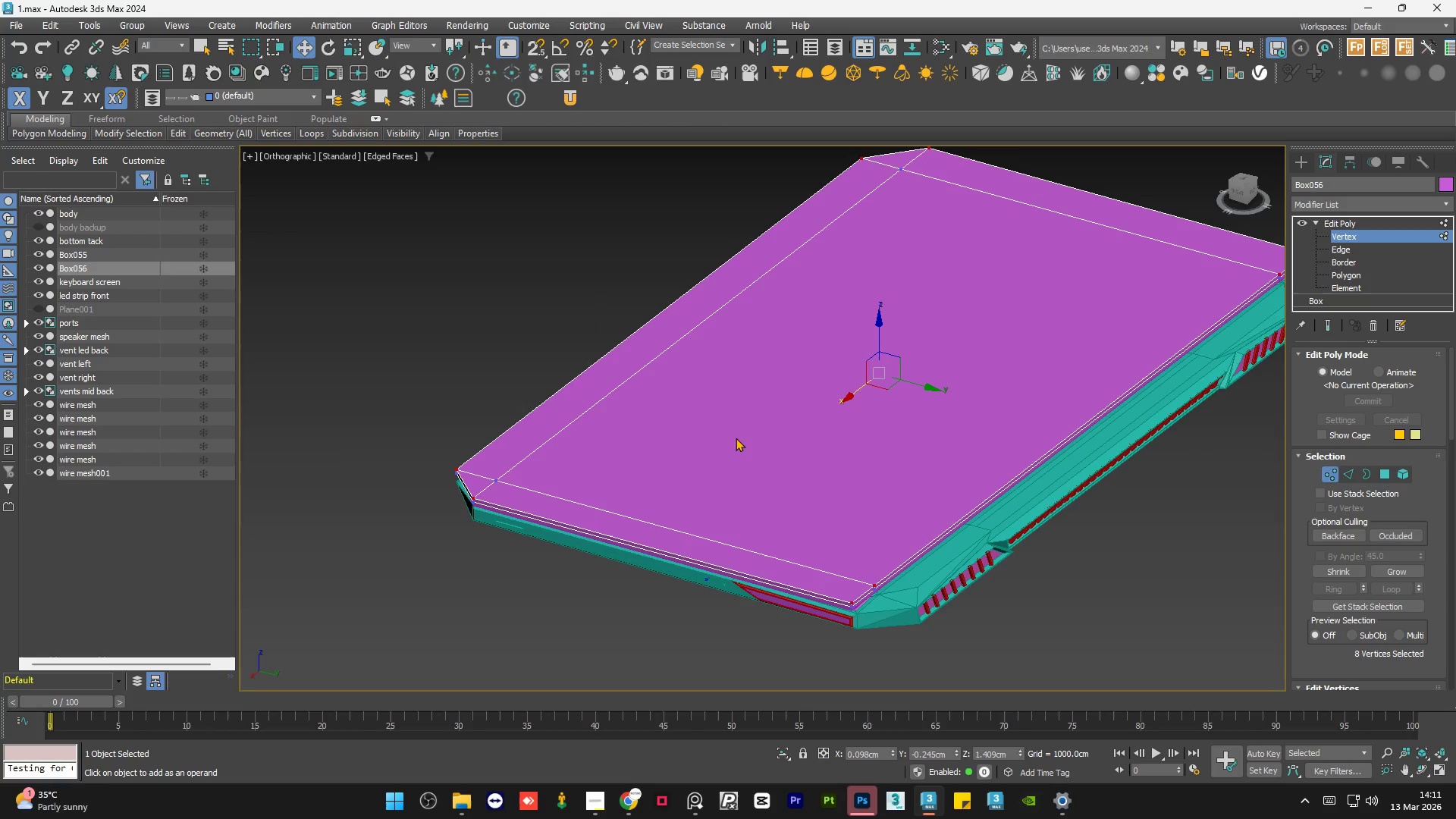 
scroll: coordinate [1160, 399], scroll_direction: down, amount: 4.0
 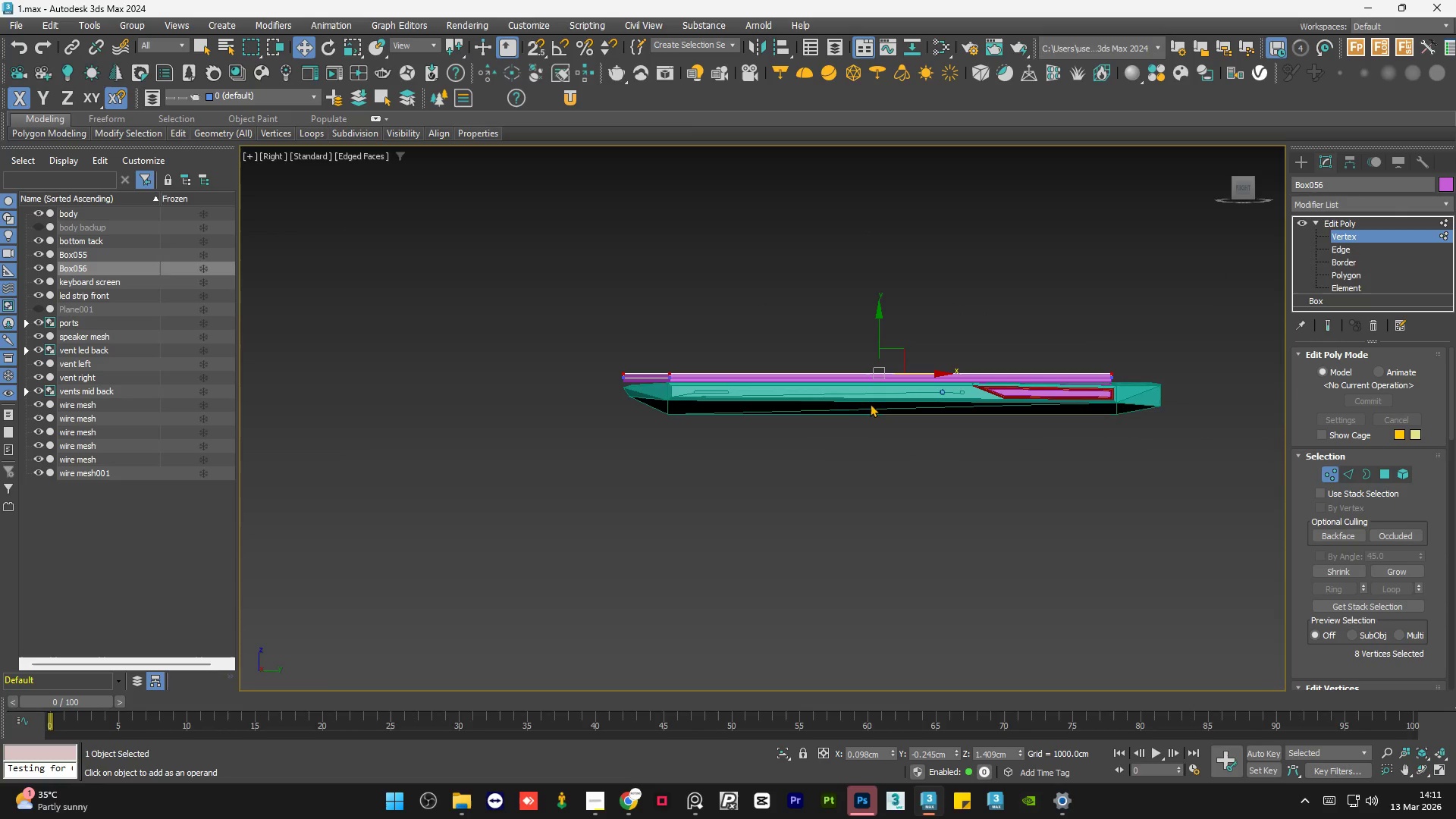 
hold_key(key=AltLeft, duration=0.77)
 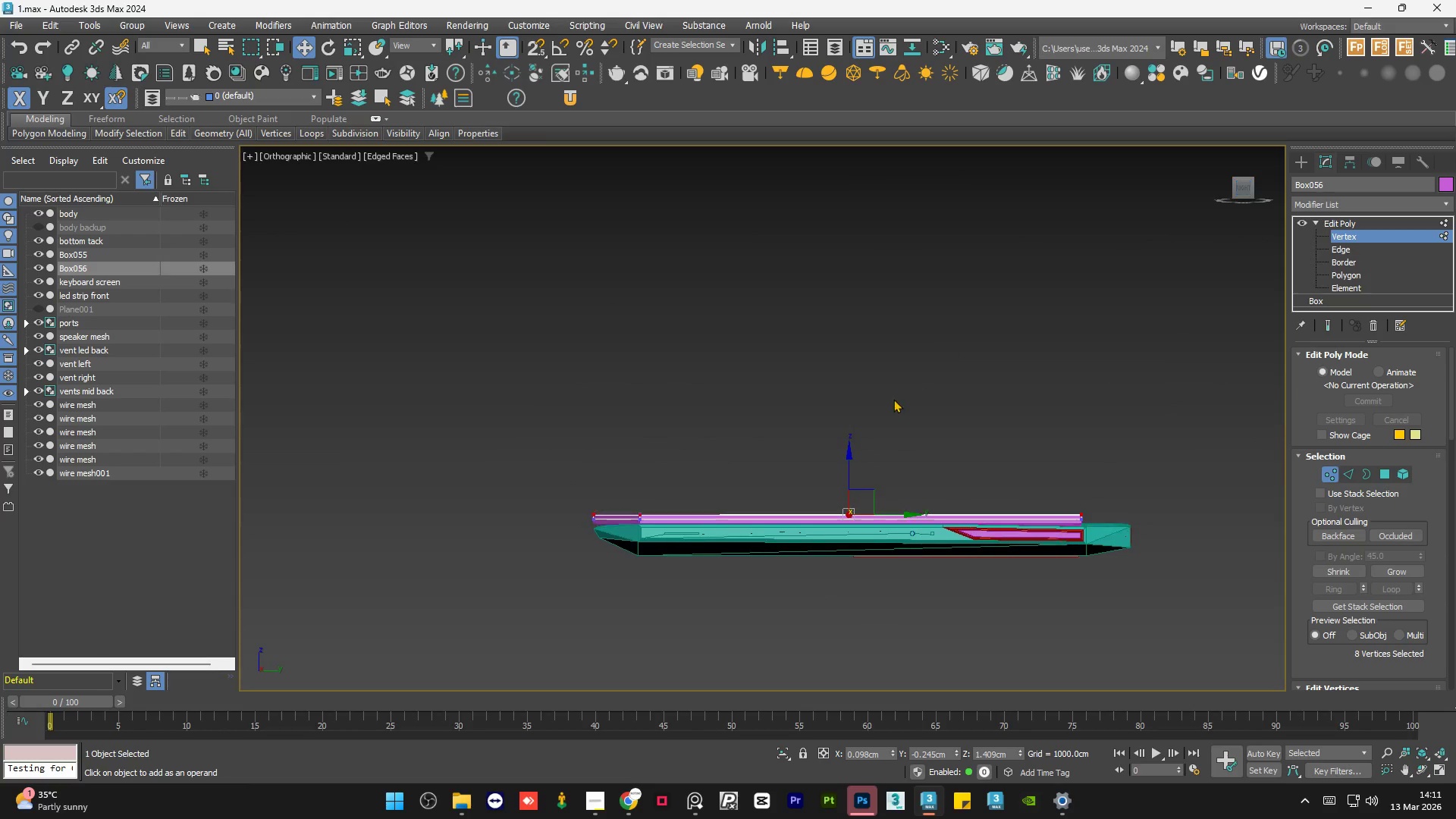 
left_click([847, 466])
 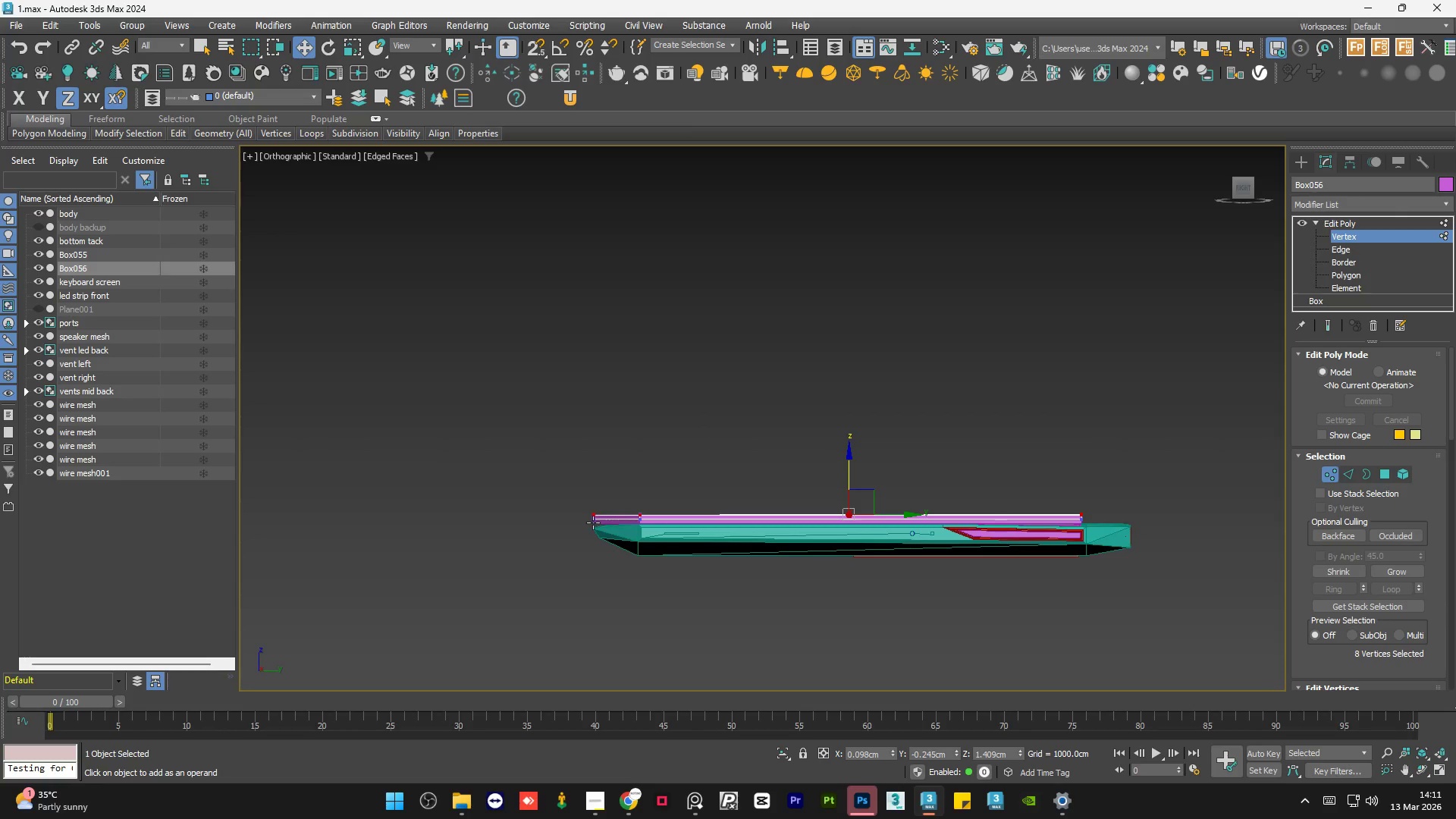 
scroll: coordinate [646, 513], scroll_direction: up, amount: 9.0
 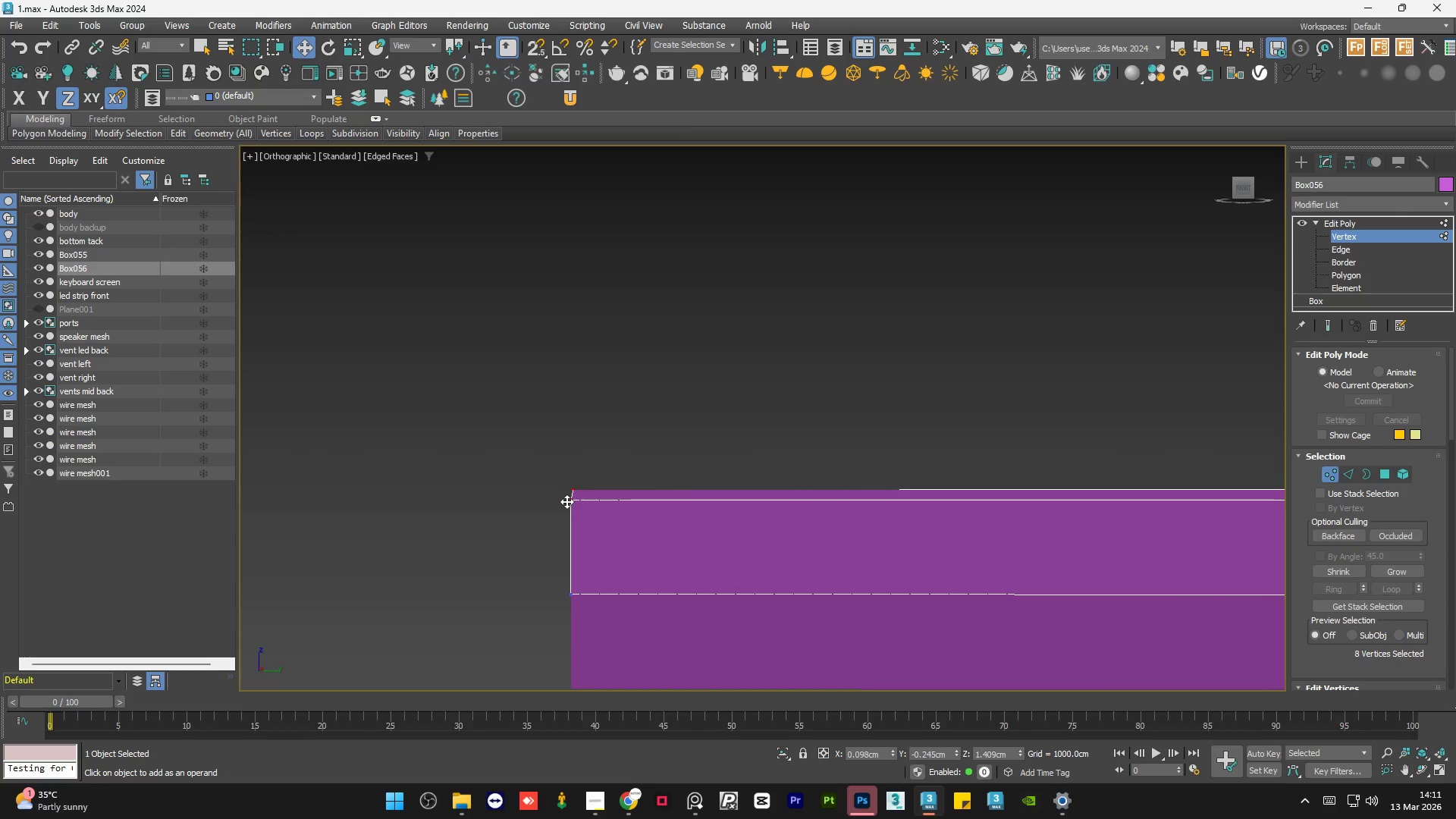 
scroll: coordinate [510, 468], scroll_direction: down, amount: 1.0
 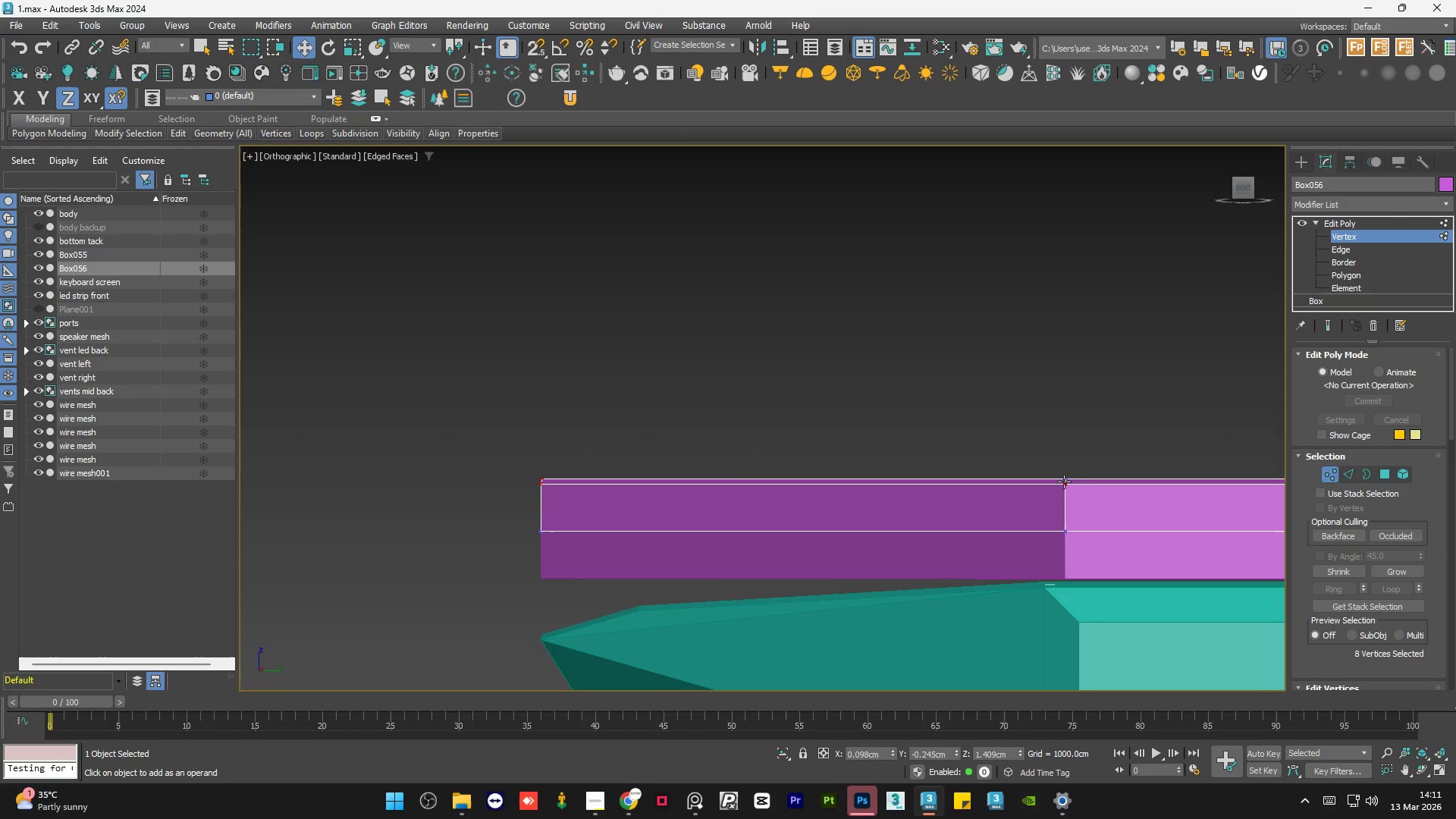 
left_click_drag(start_coordinate=[1064, 485], to_coordinate=[1063, 521])
 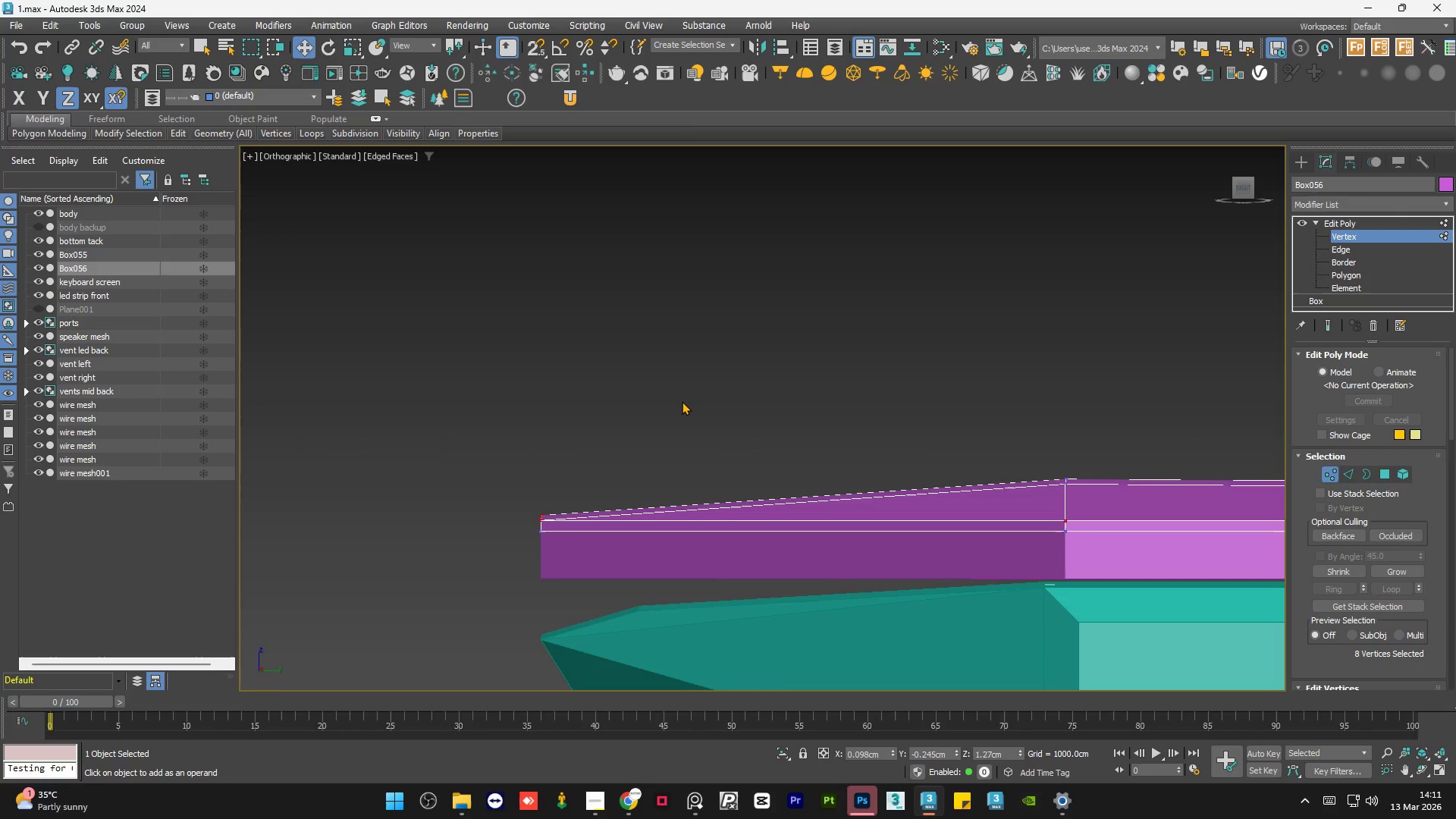 
left_click([682, 401])
 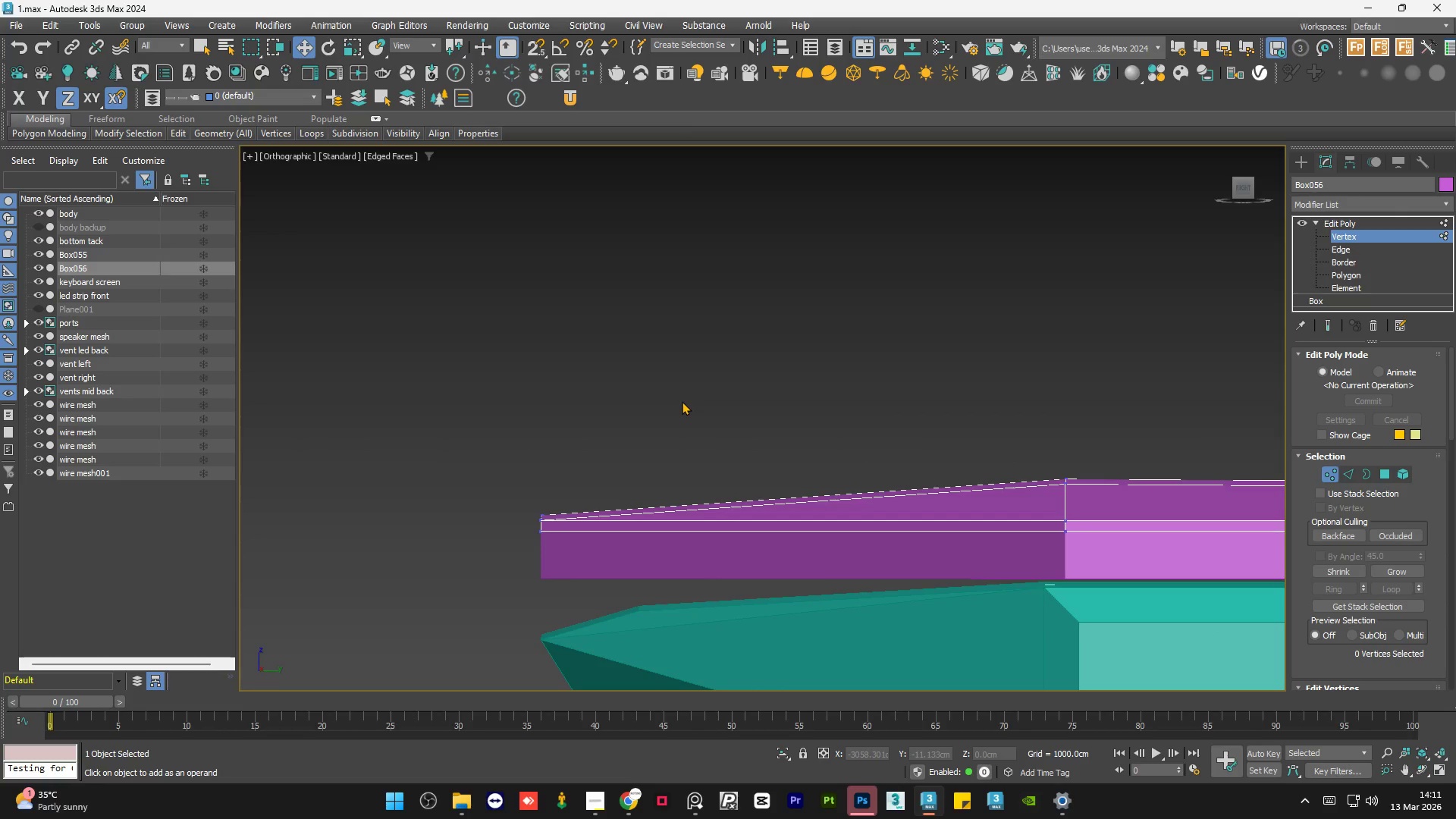 
scroll: coordinate [682, 401], scroll_direction: down, amount: 6.0
 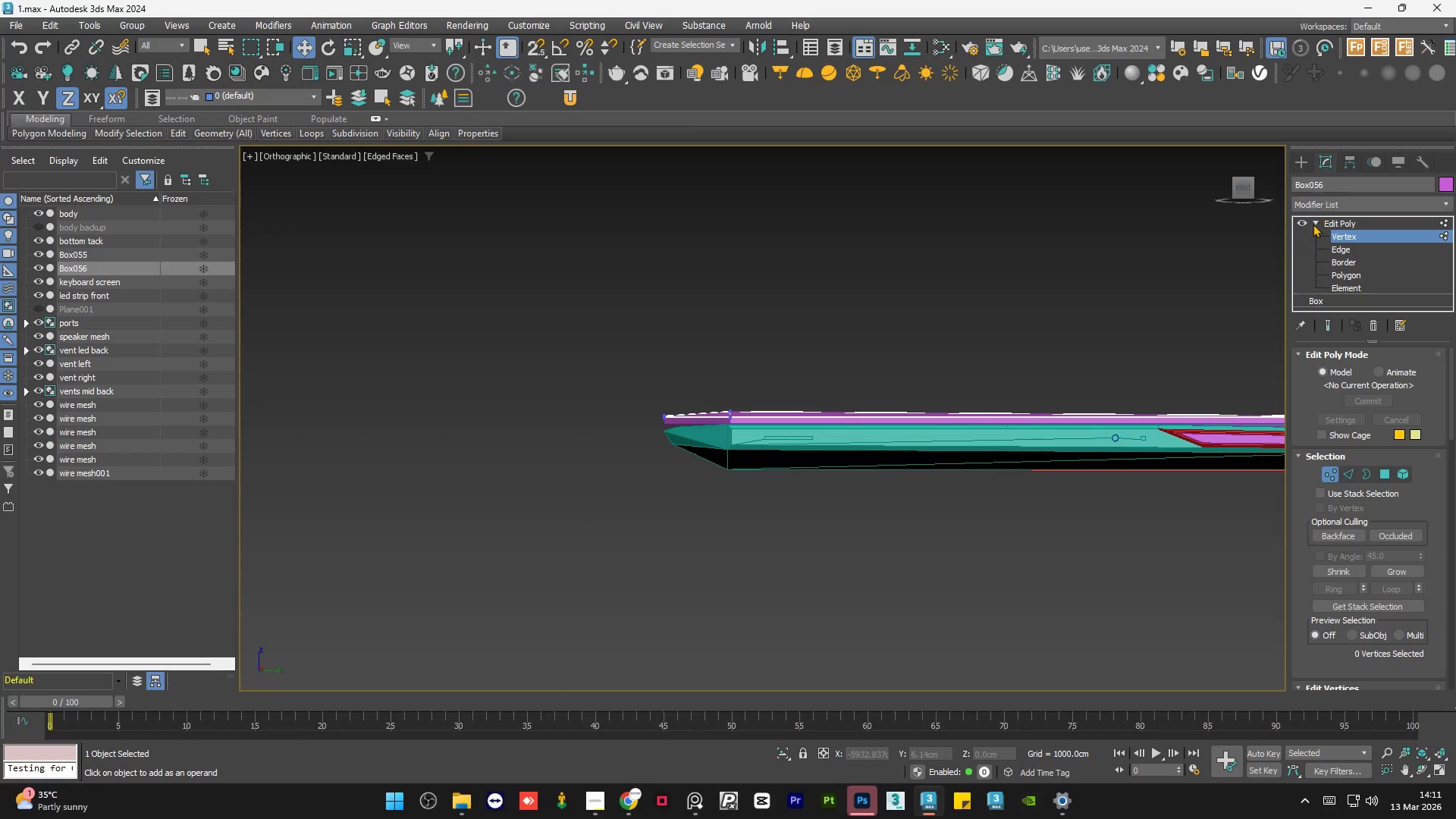 
left_click([1344, 224])
 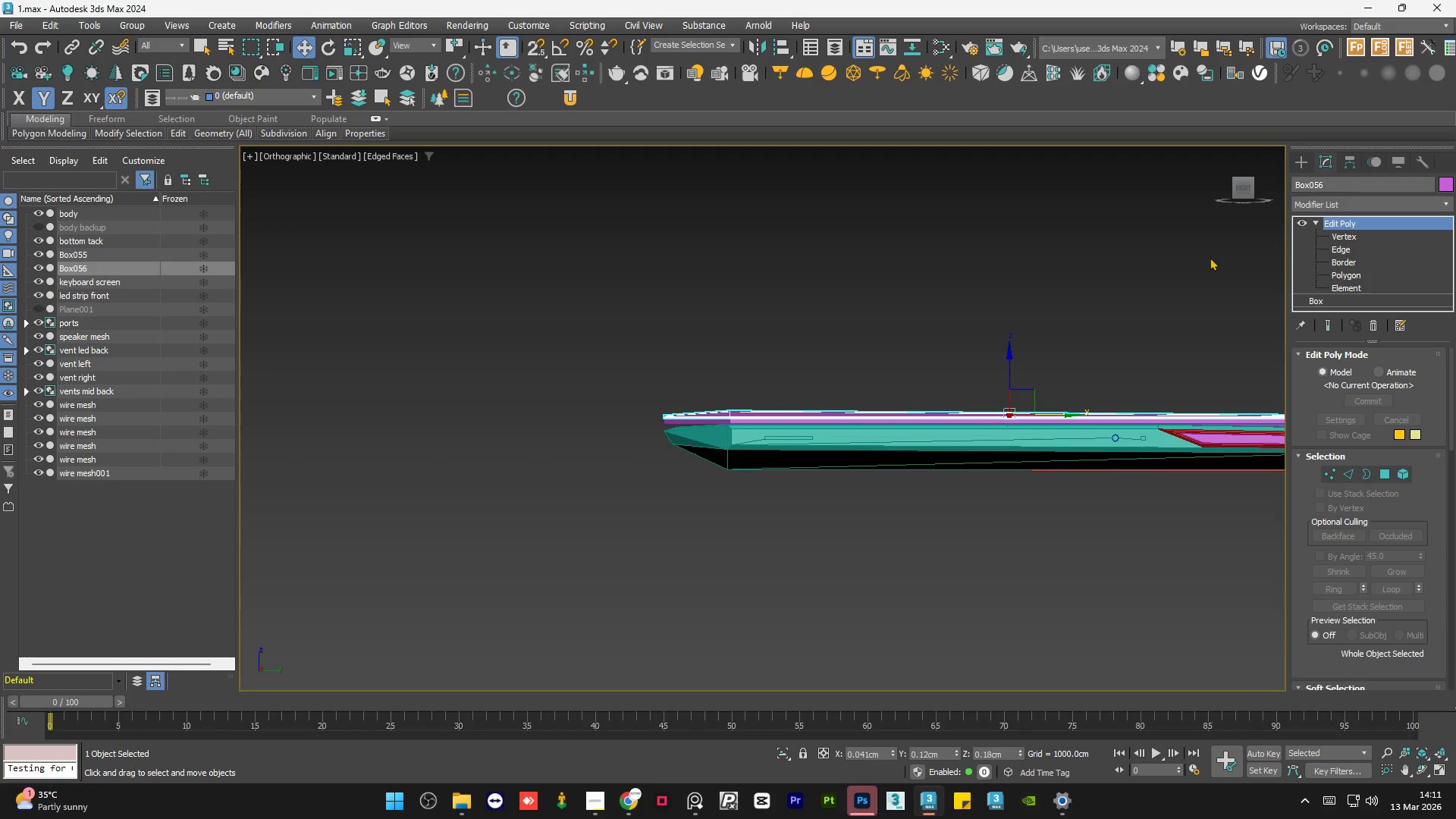 
left_click([914, 299])
 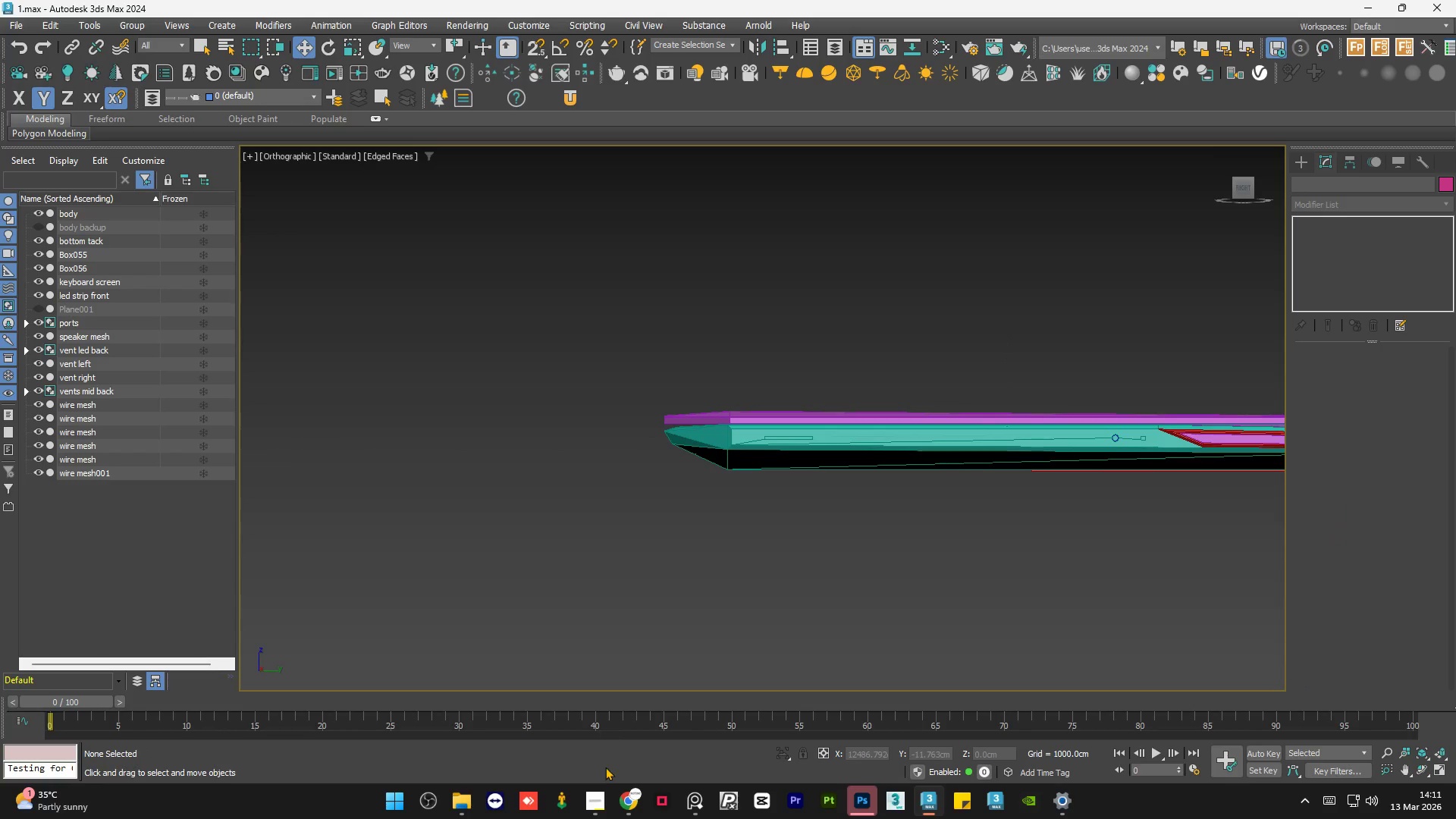 
left_click([595, 800])